 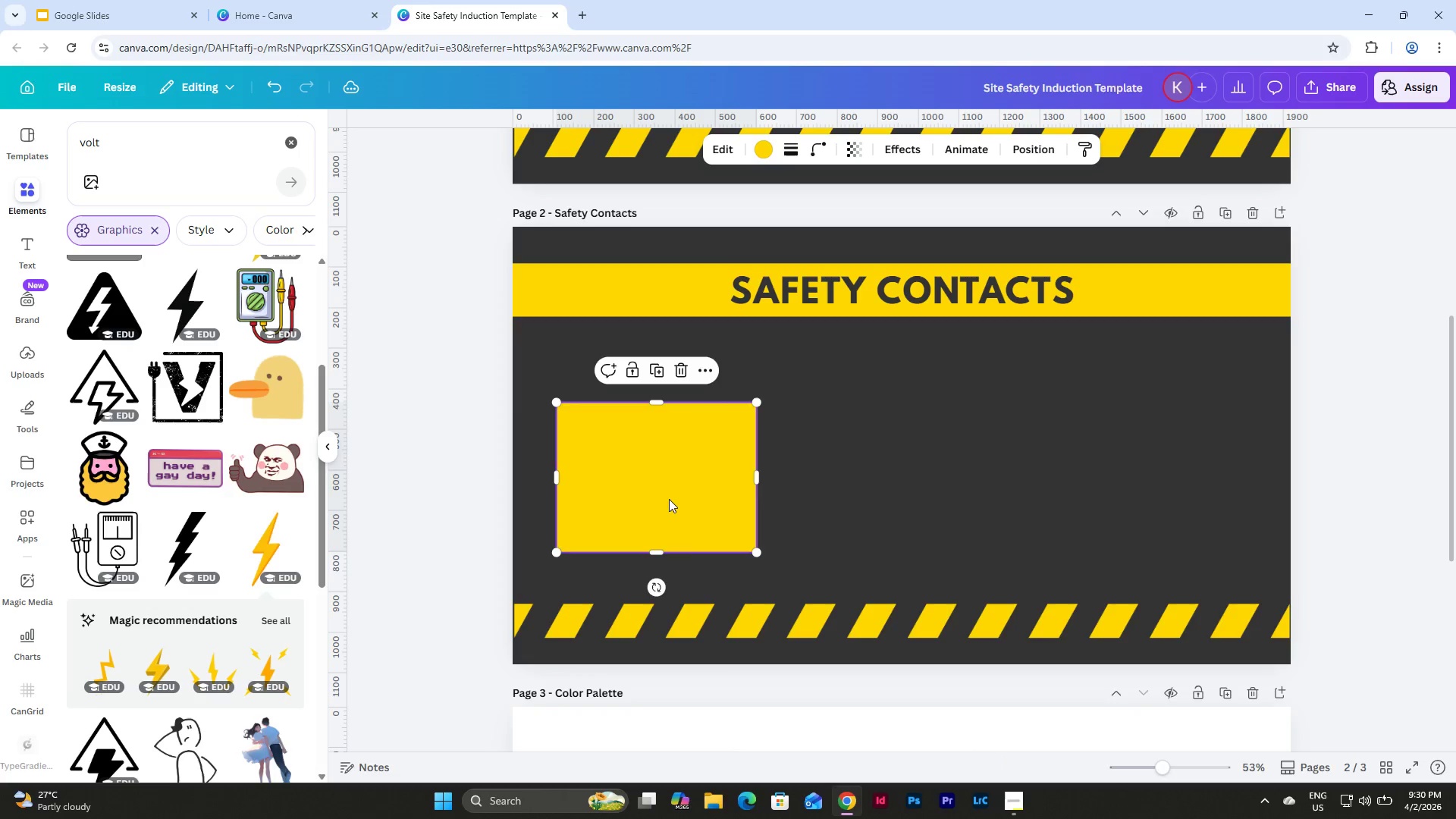 
left_click_drag(start_coordinate=[670, 495], to_coordinate=[672, 478])
 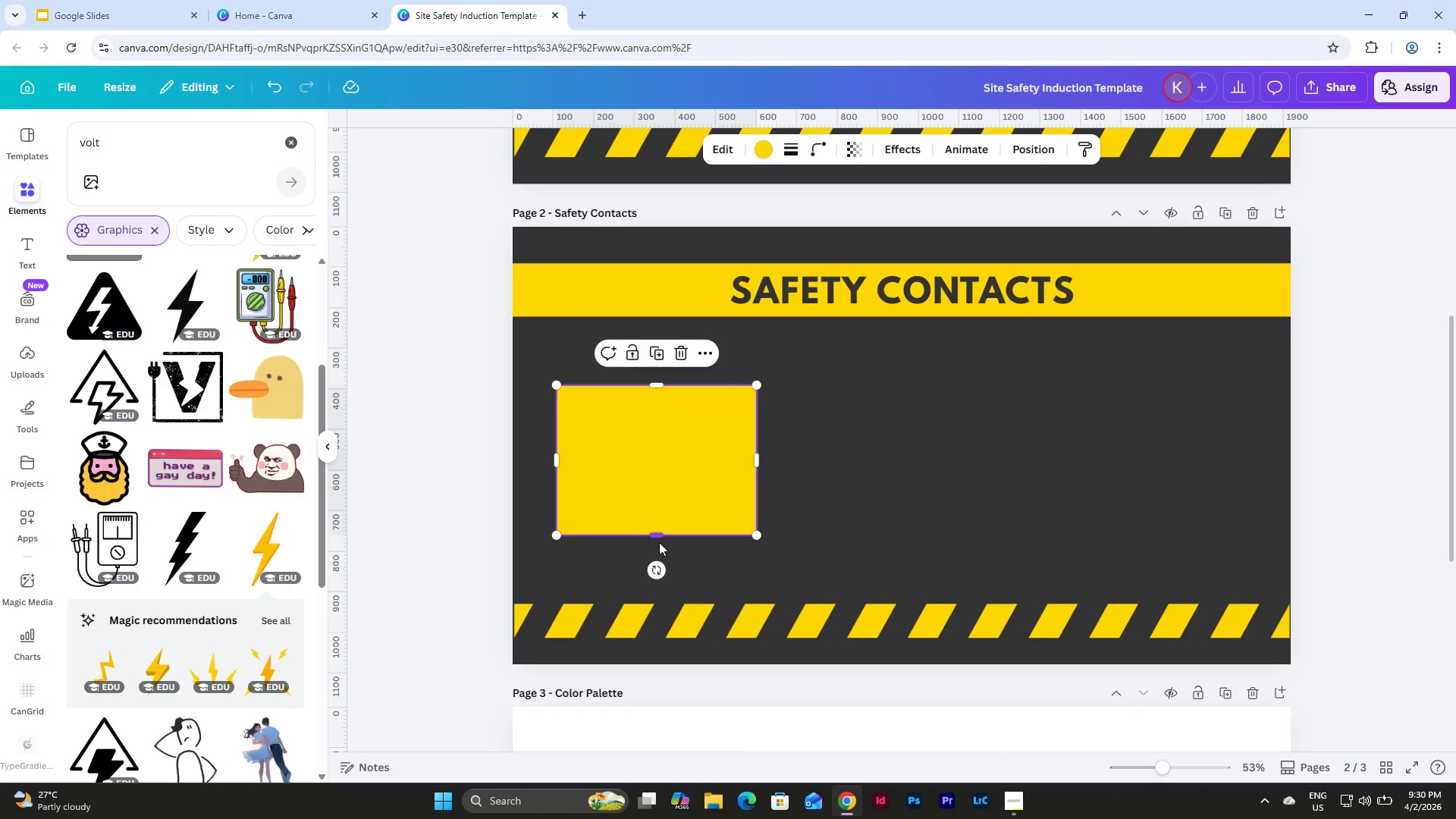 
left_click_drag(start_coordinate=[659, 542], to_coordinate=[659, 551])
 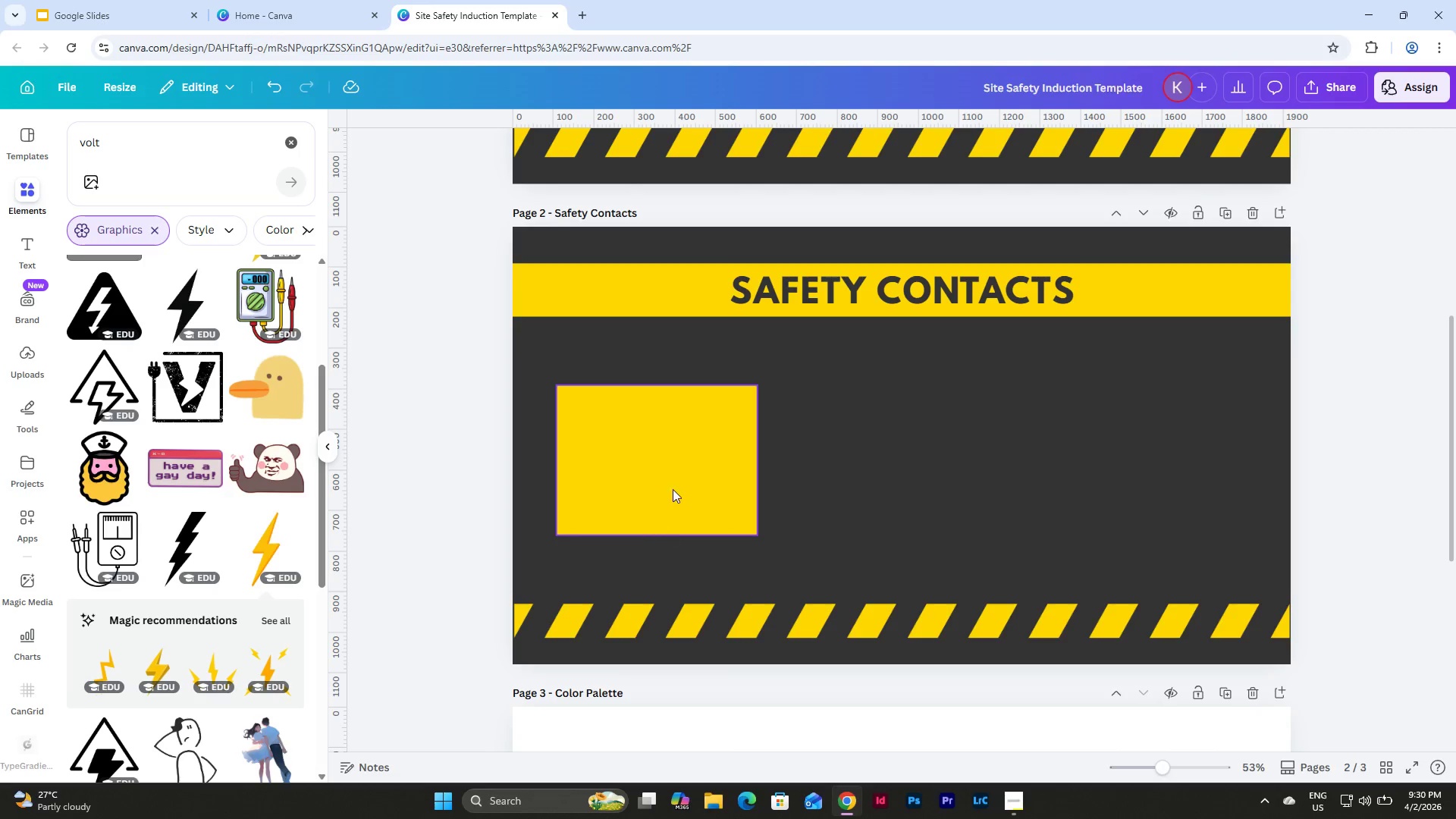 
left_click([692, 448])
 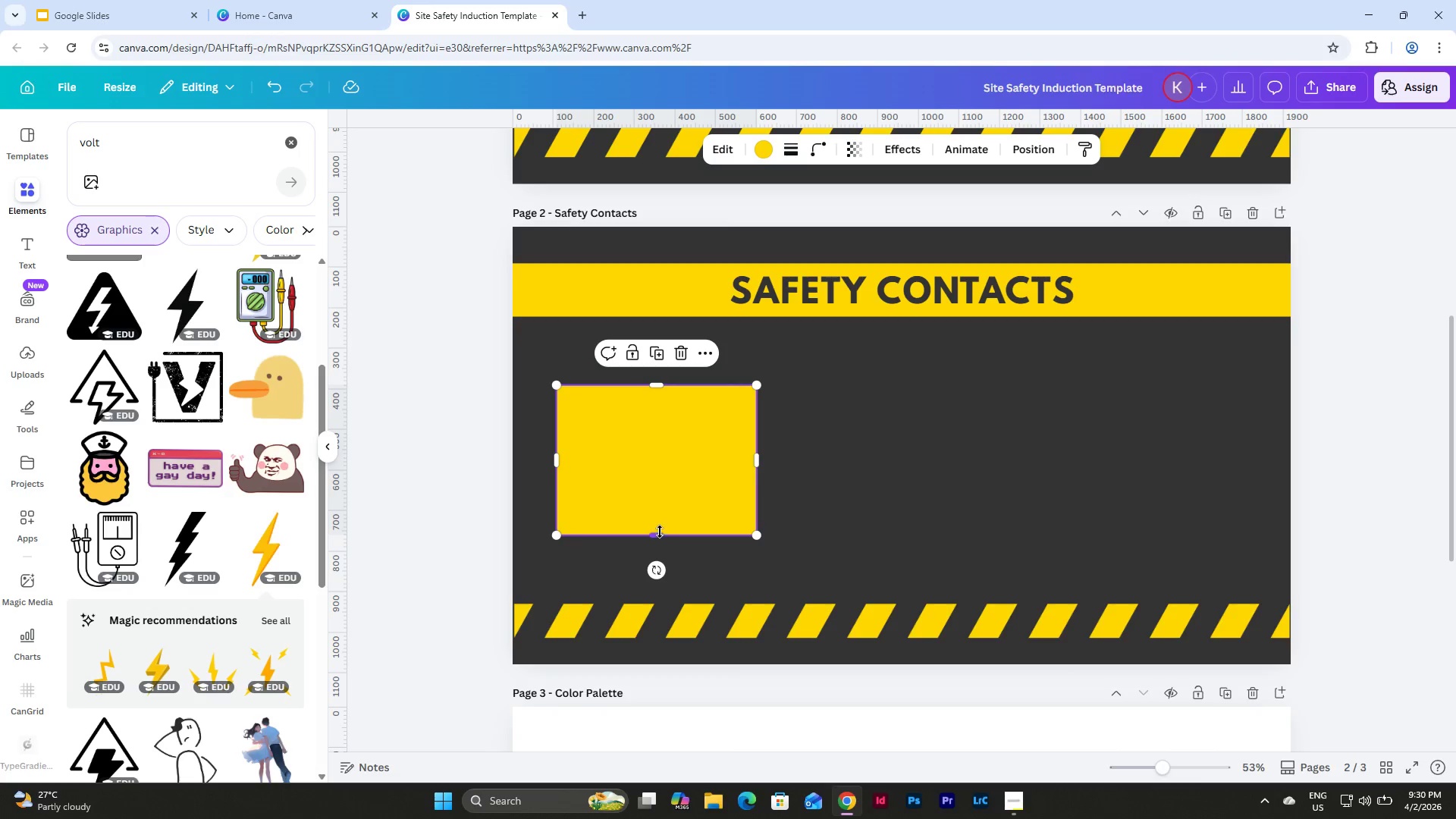 
left_click_drag(start_coordinate=[660, 532], to_coordinate=[662, 539])
 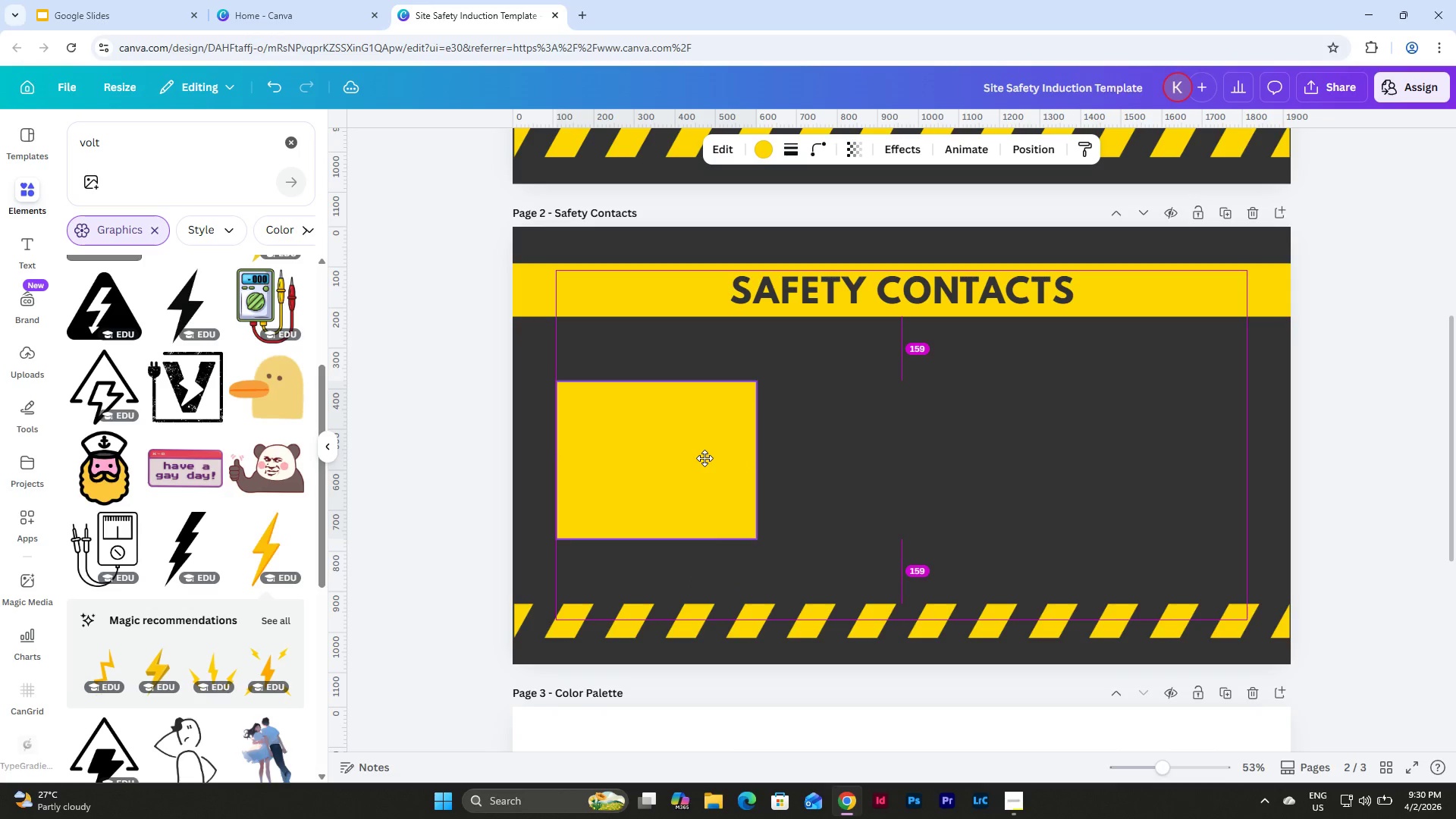 
left_click([885, 486])
 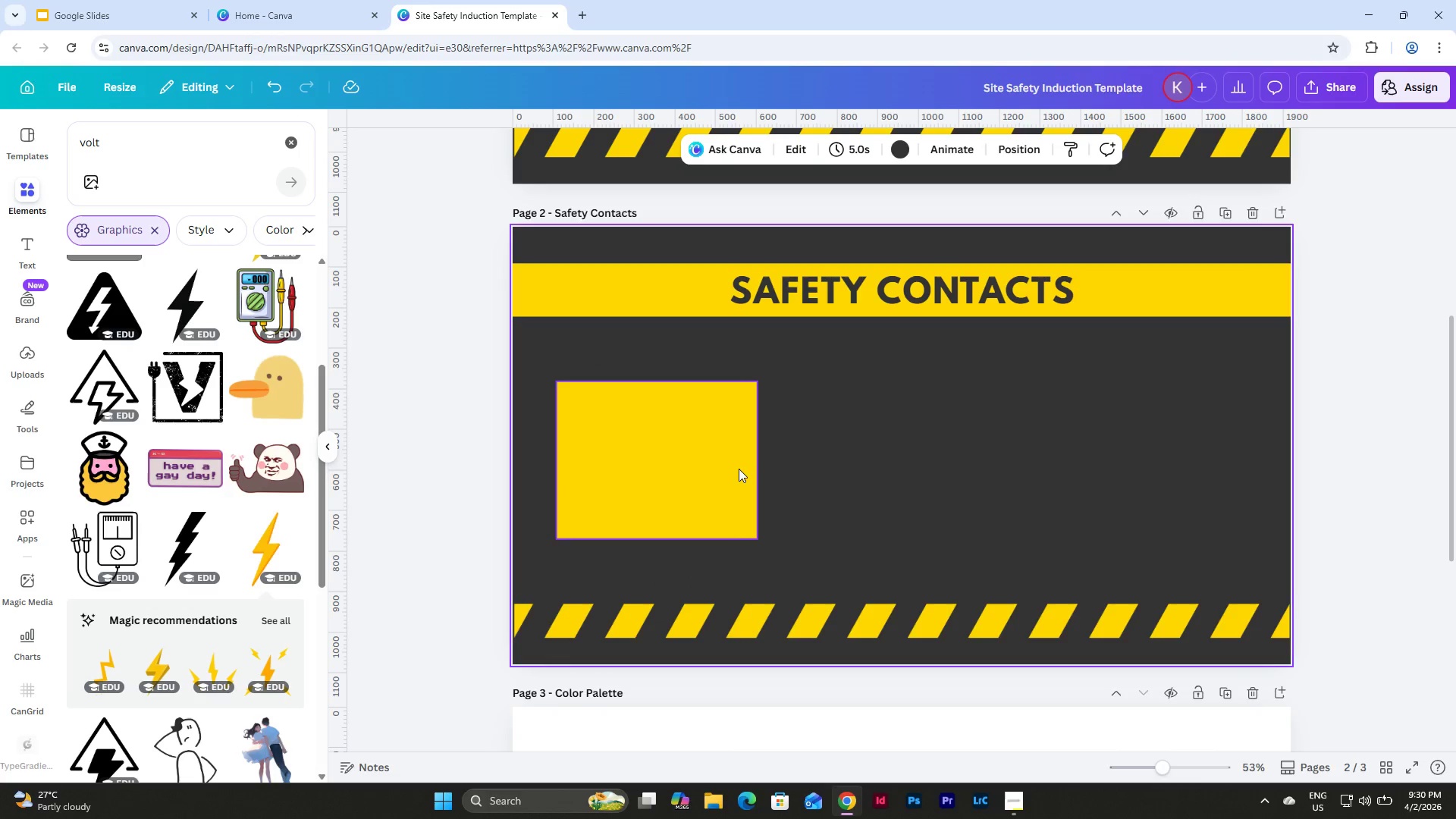 
left_click([736, 457])
 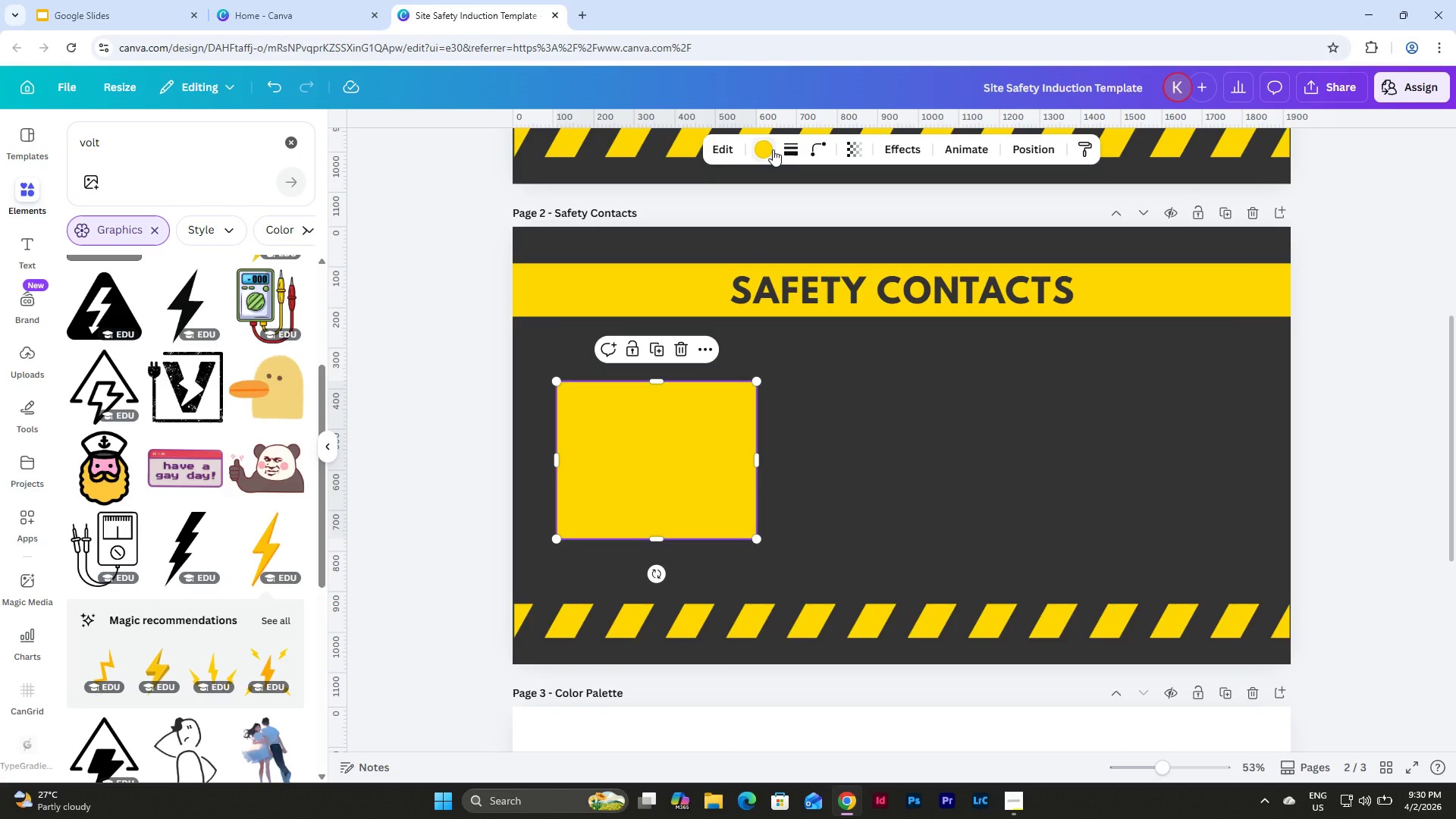 
left_click([791, 147])
 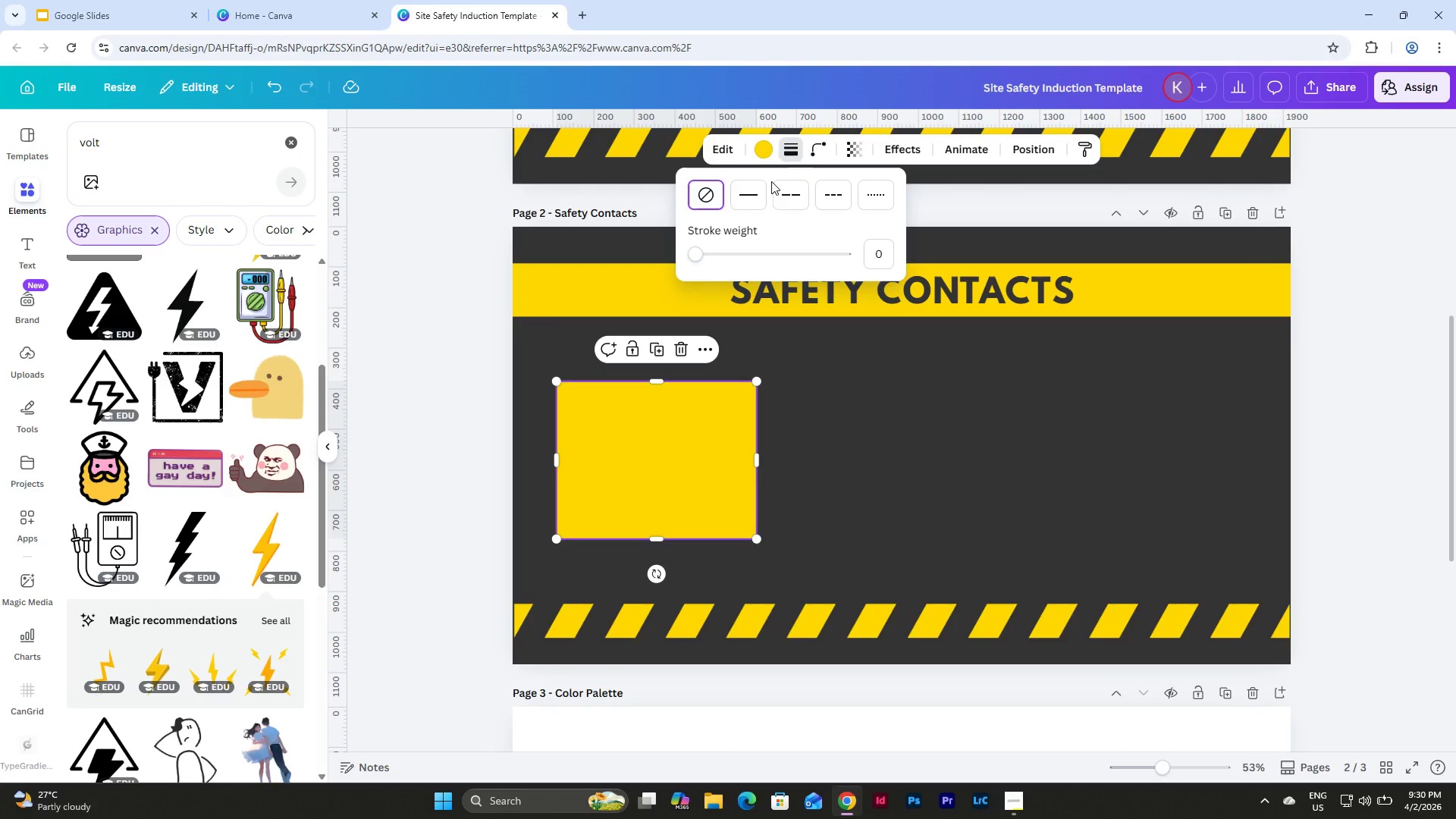 
left_click([754, 191])
 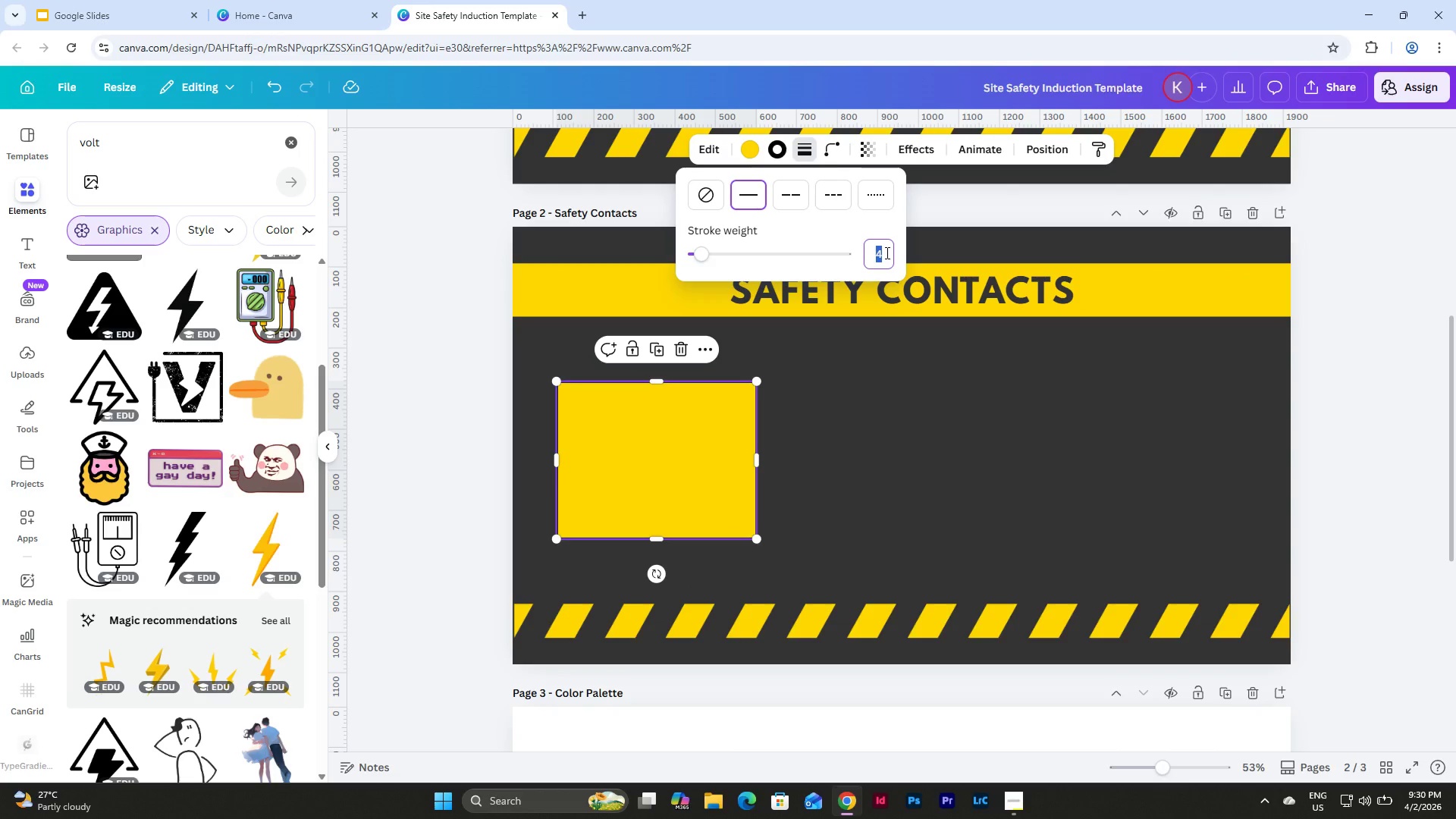 
scroll: coordinate [1012, 352], scroll_direction: up, amount: 11.0
 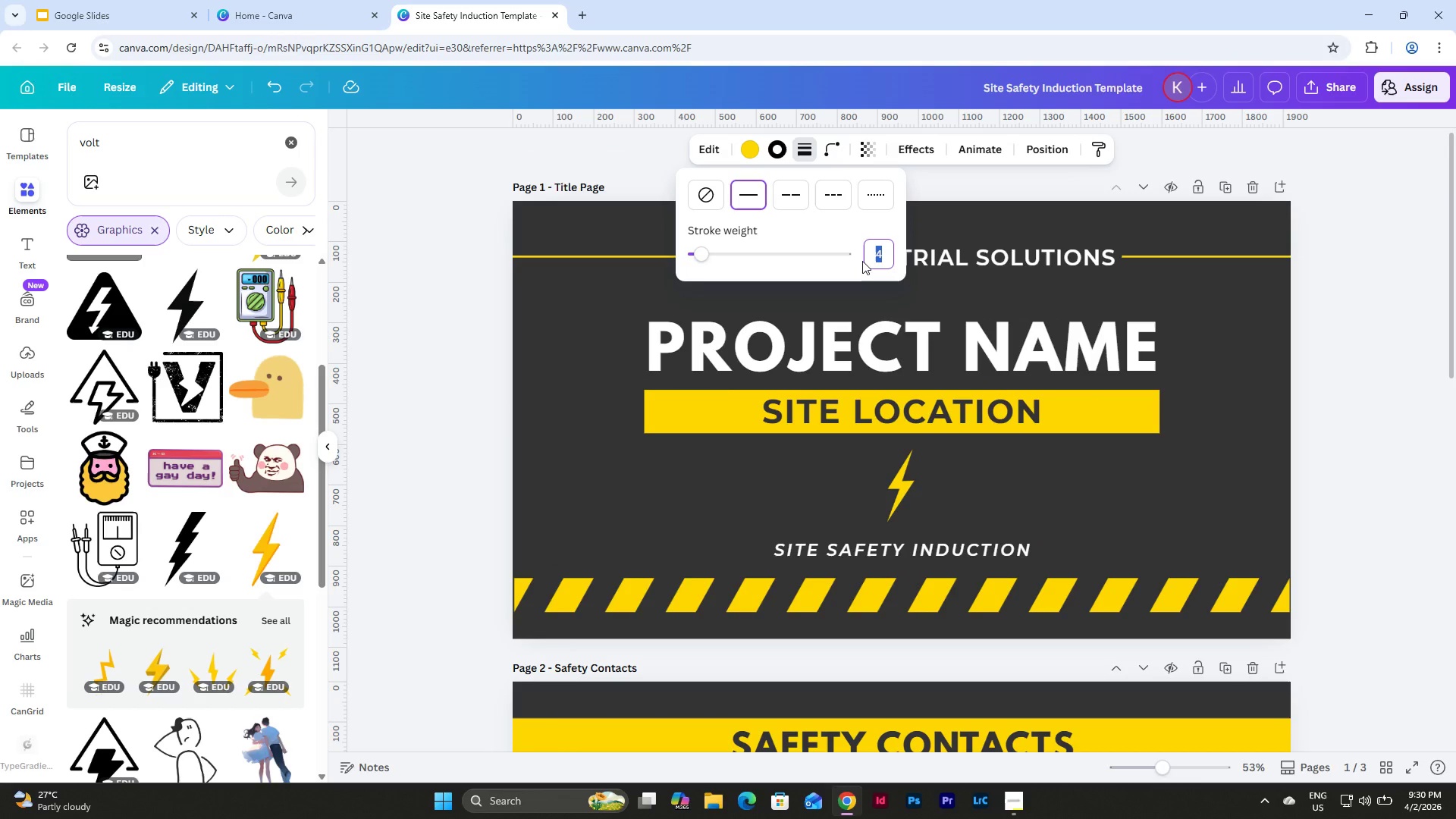 
key(Numpad5)
 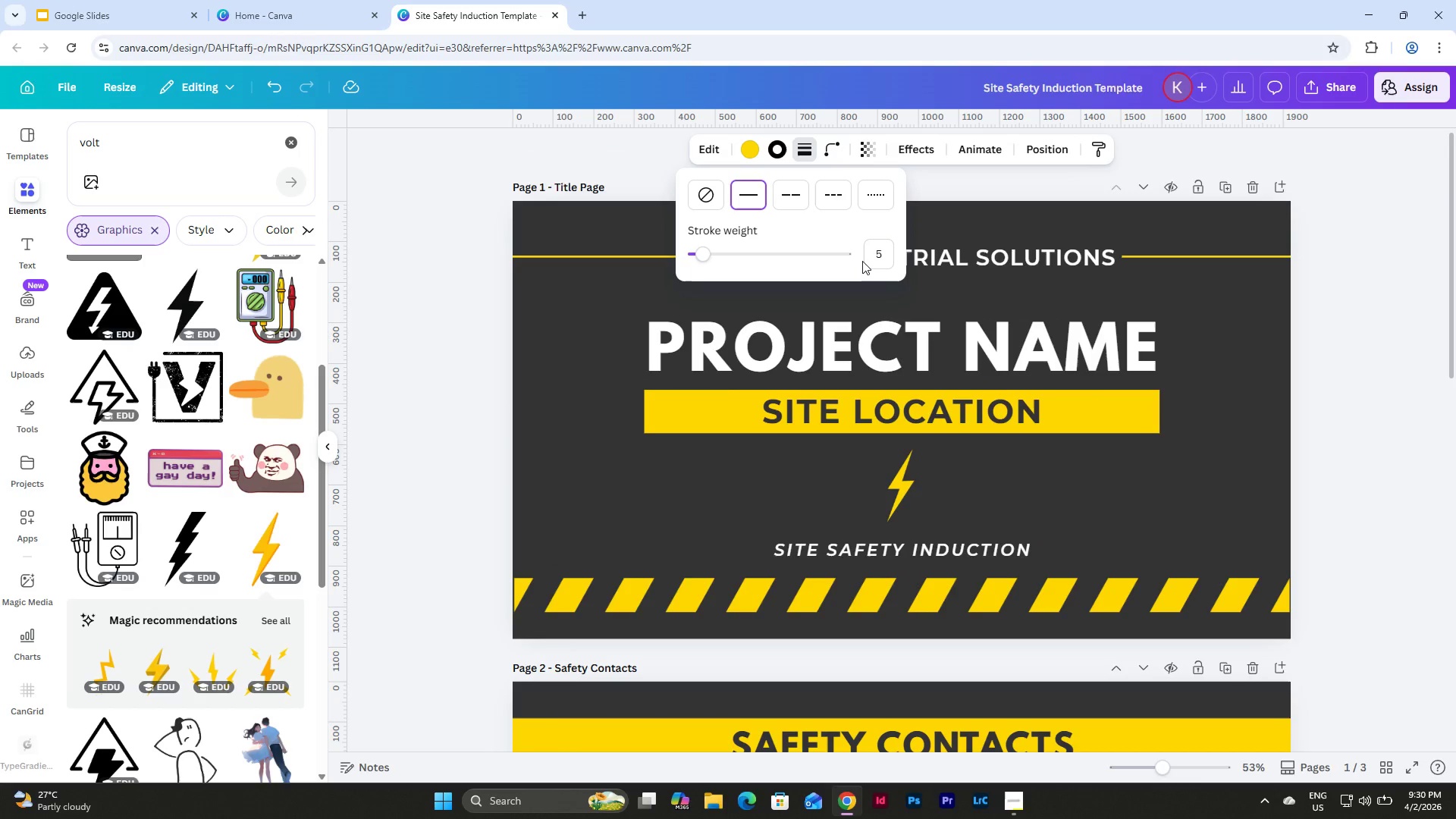 
key(NumpadEnter)
 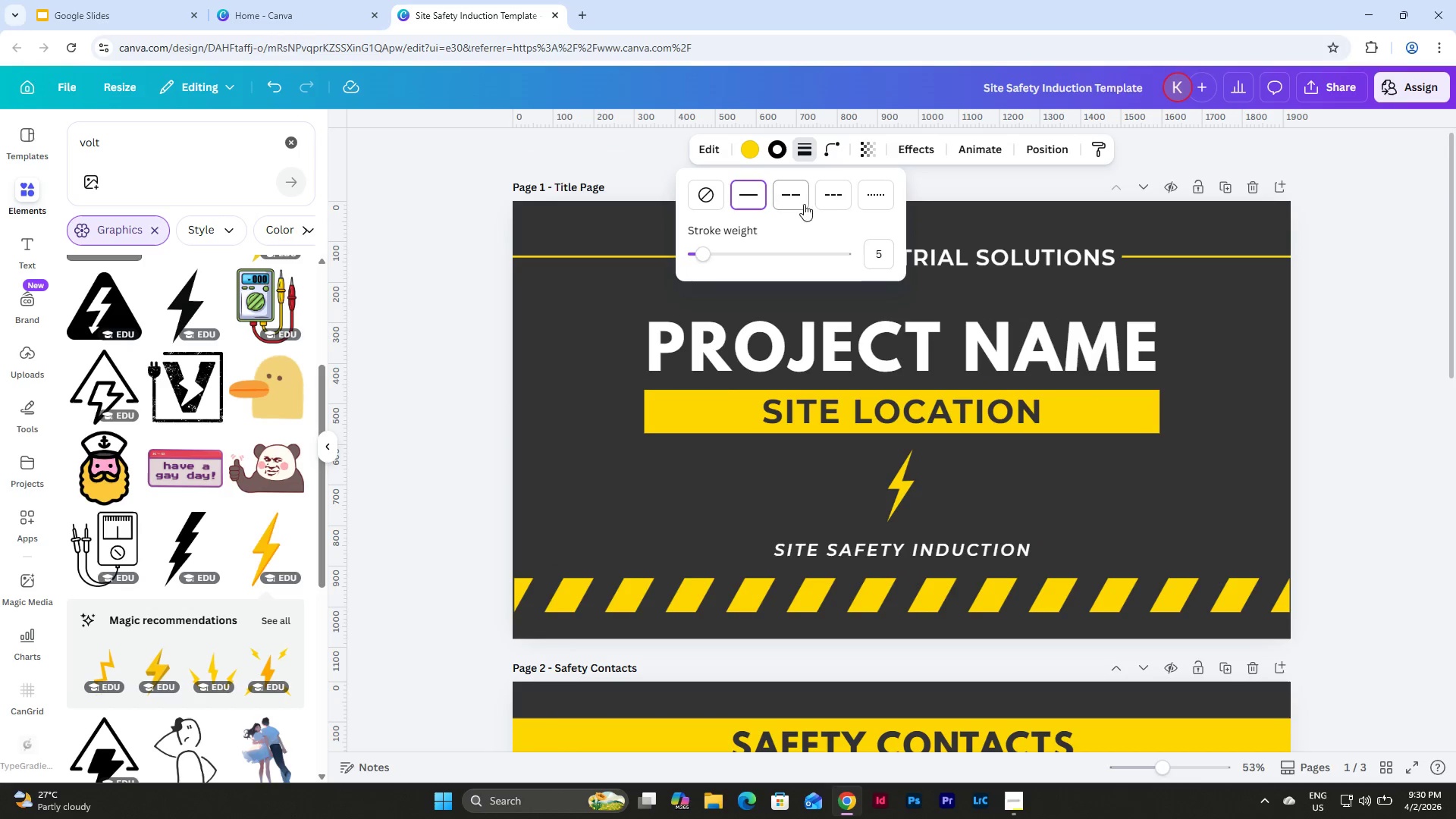 
left_click([784, 149])
 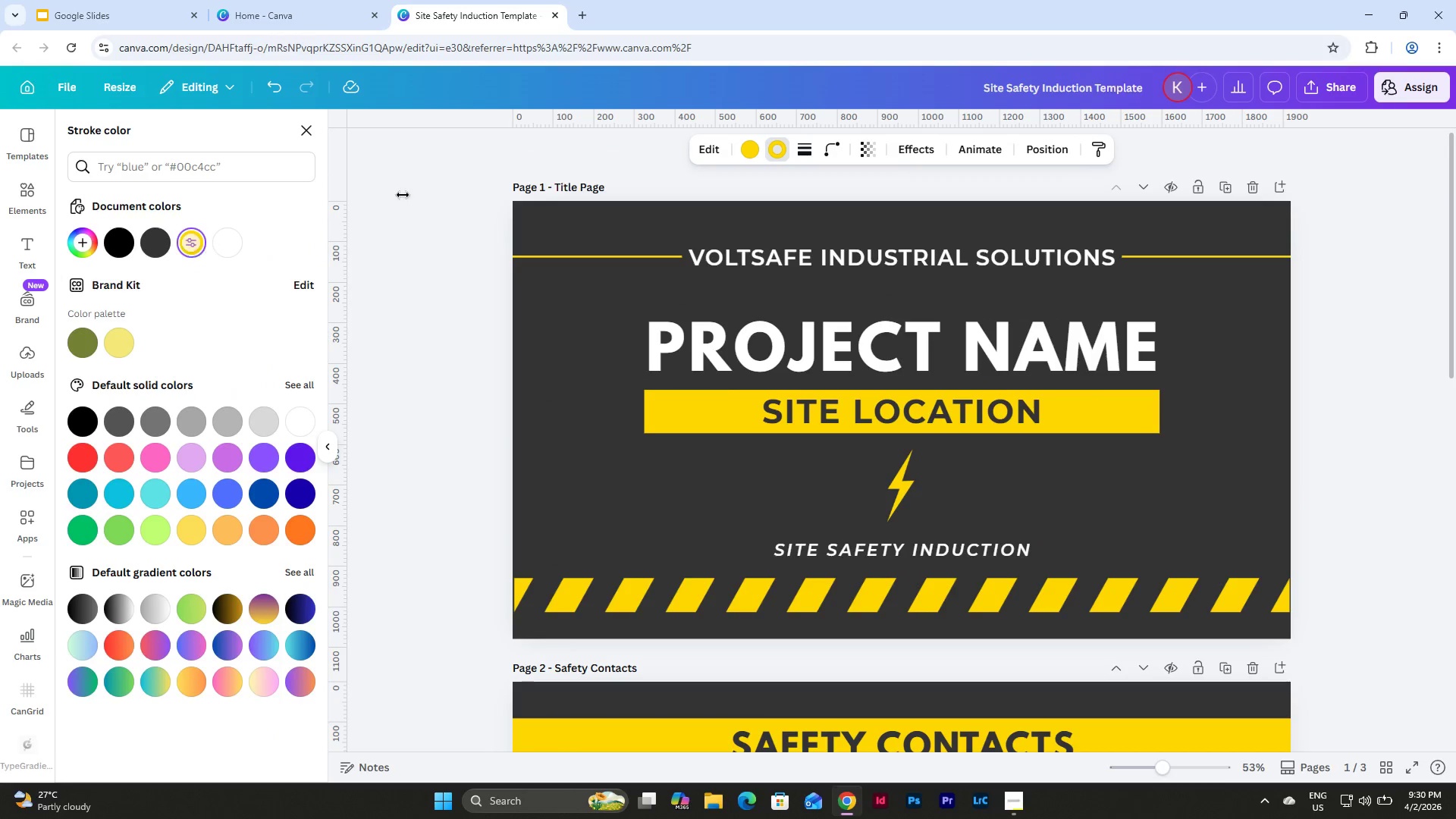 
left_click([739, 145])
 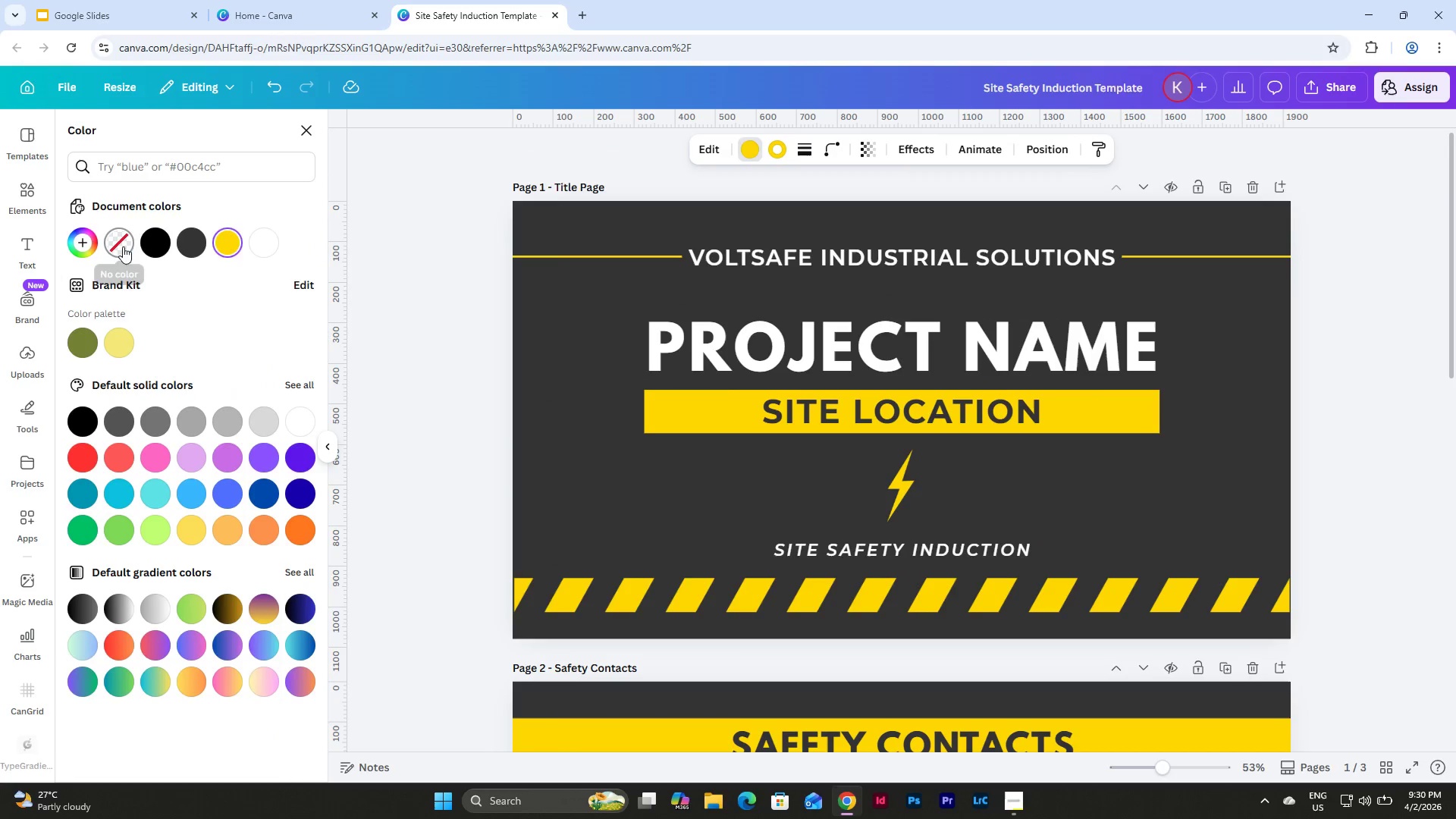 
scroll: coordinate [748, 313], scroll_direction: down, amount: 5.0
 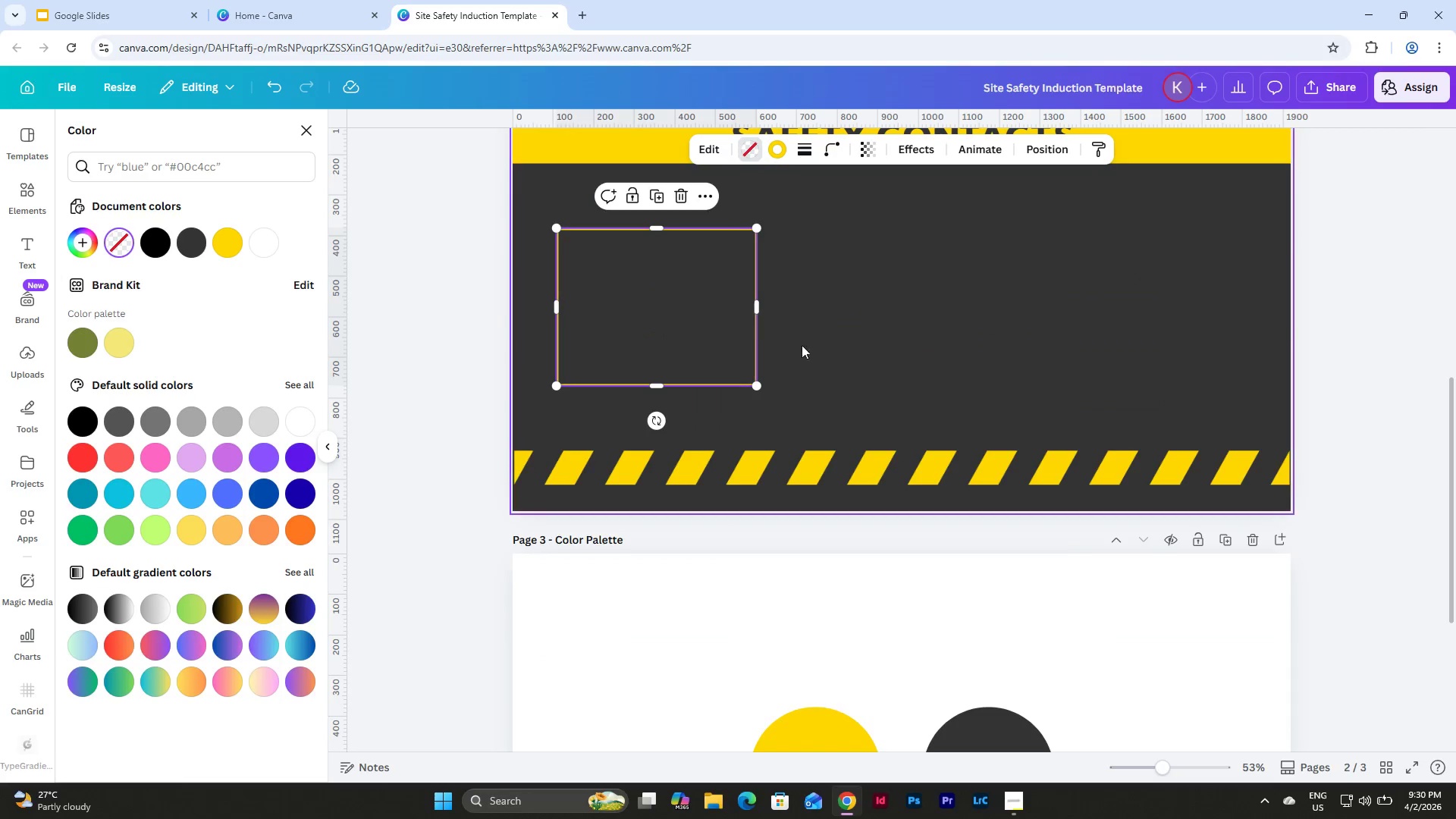 
left_click([842, 345])
 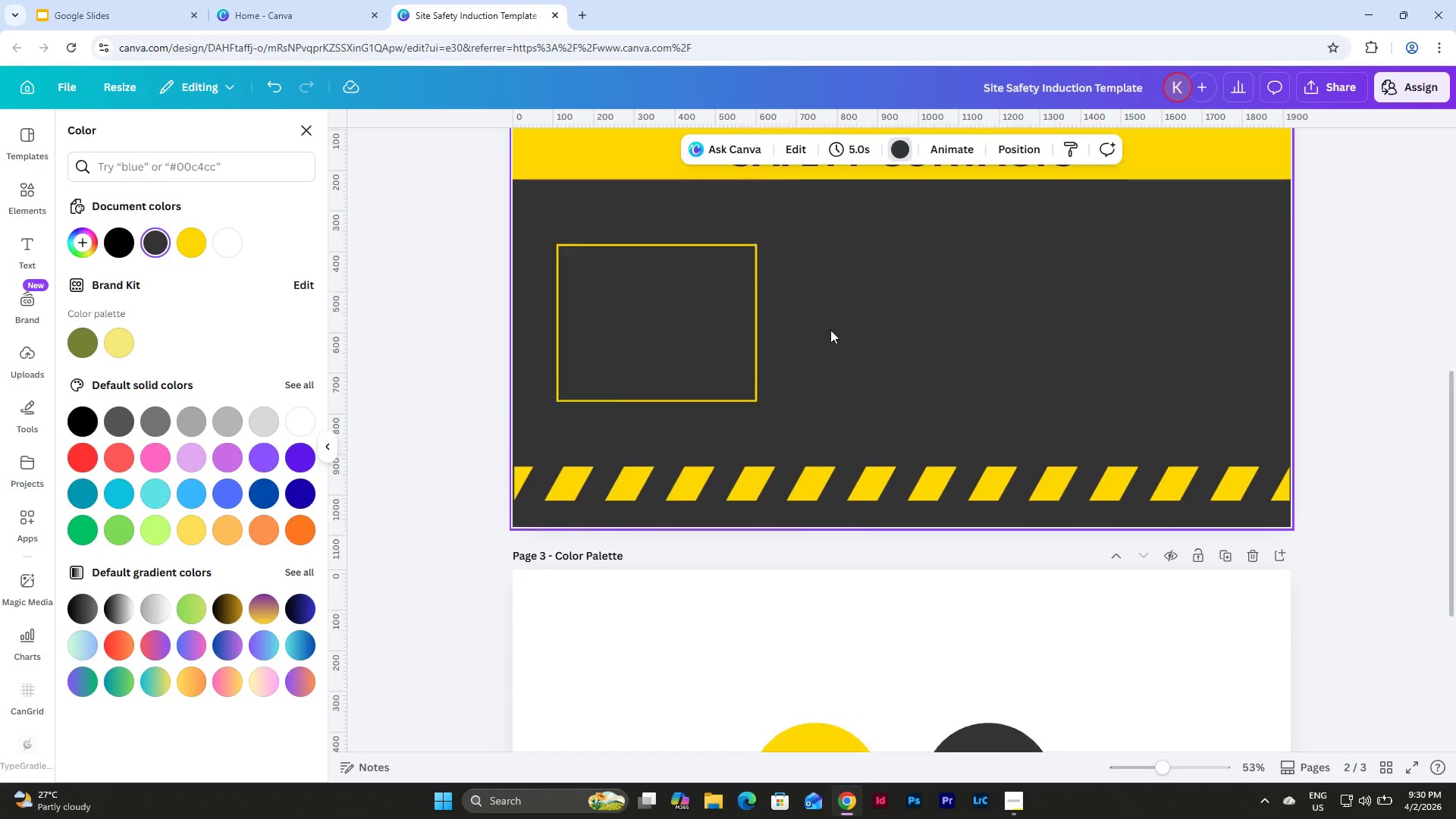 
scroll: coordinate [830, 330], scroll_direction: up, amount: 3.0
 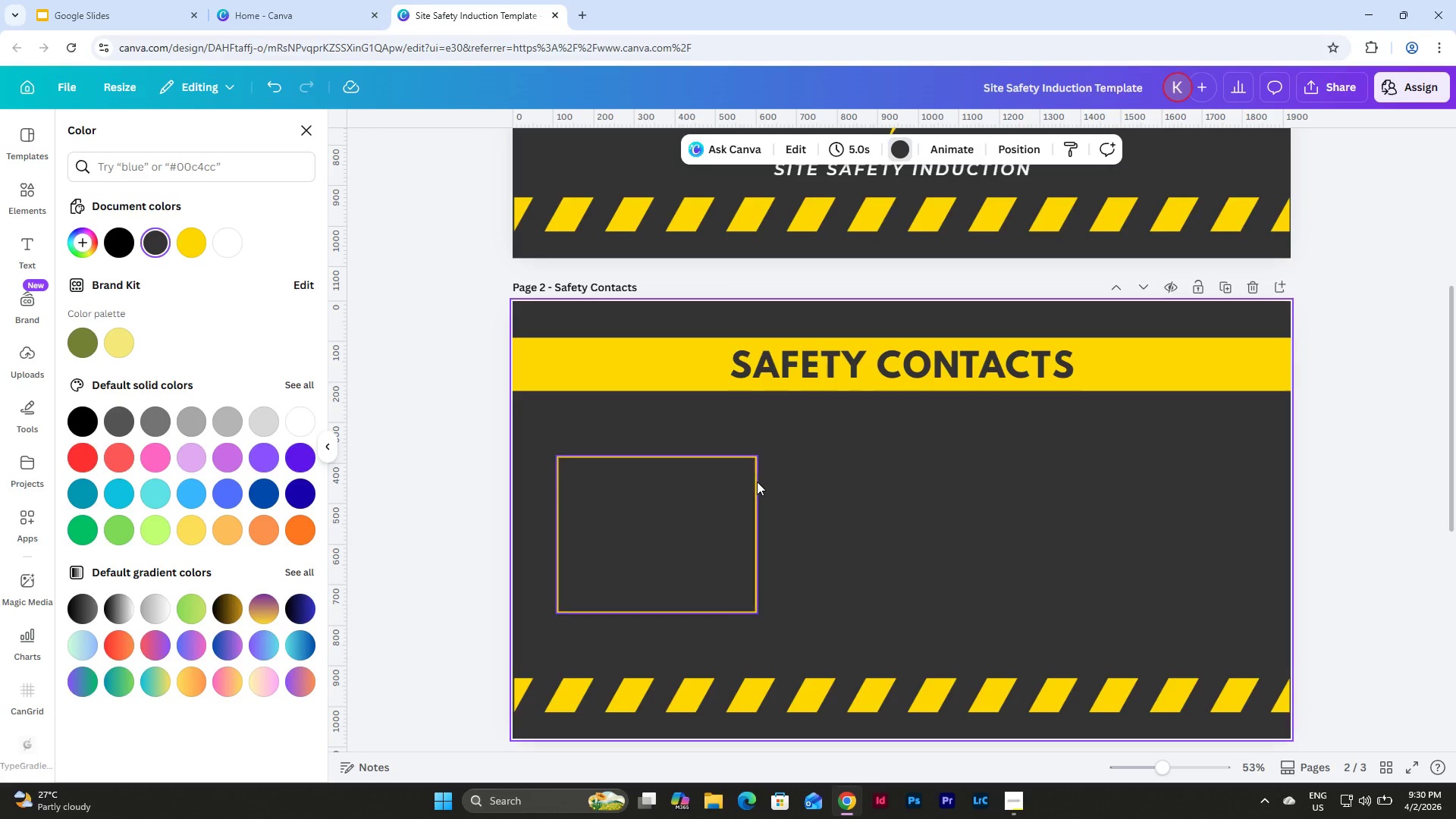 
left_click([757, 482])
 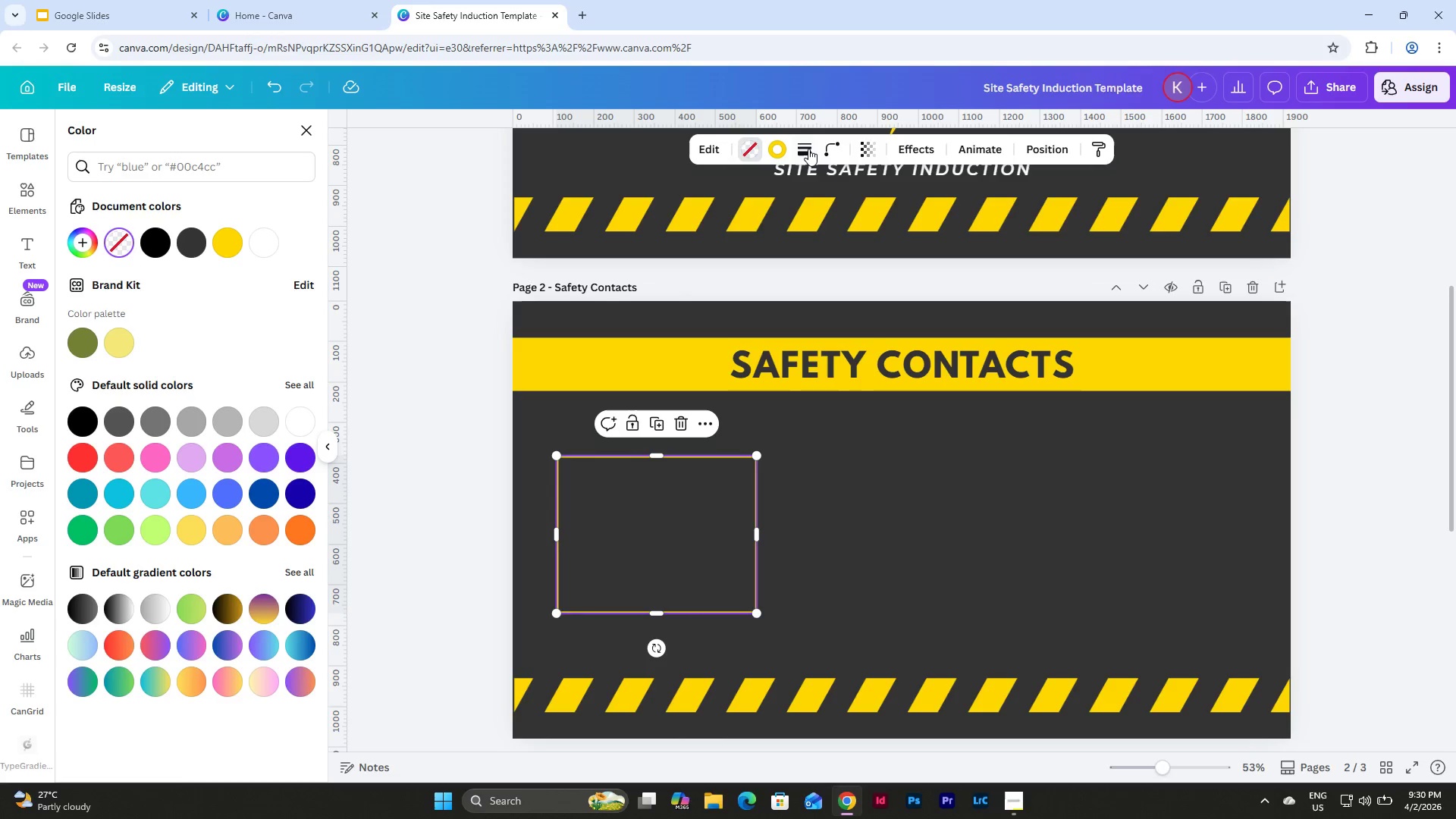 
left_click([808, 149])
 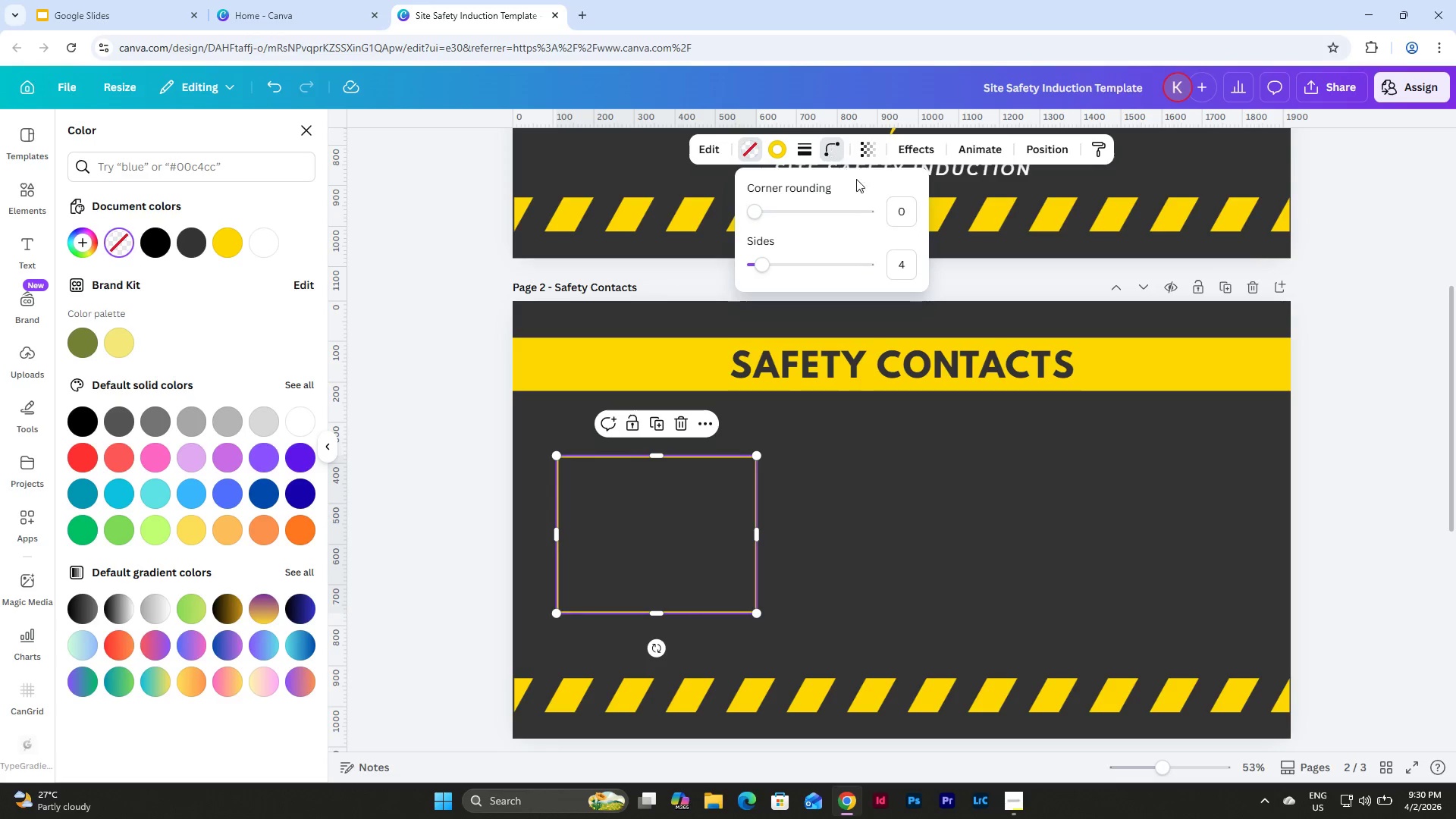 
left_click([901, 211])
 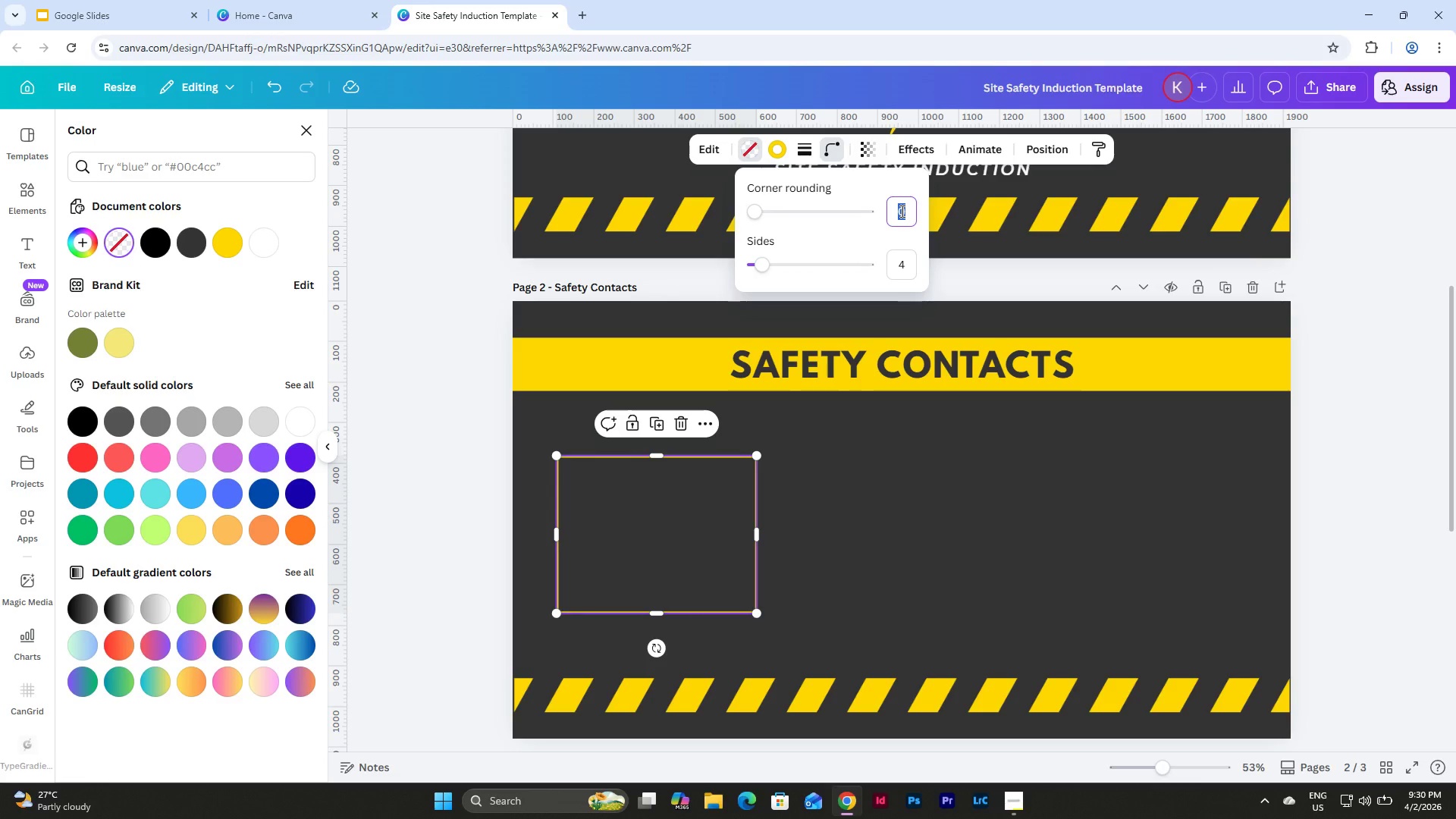 
key(Numpad5)
 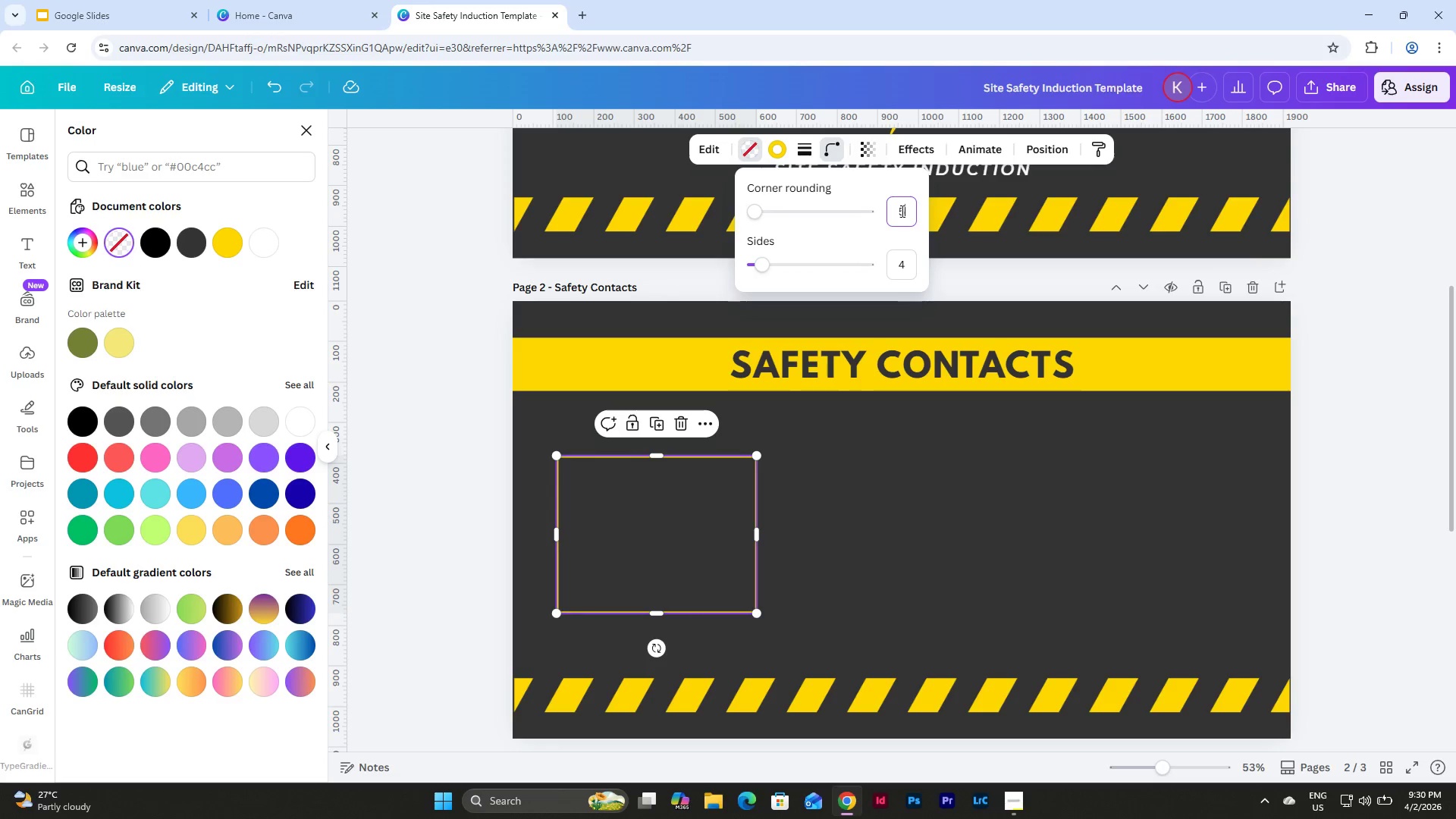 
key(Numpad0)
 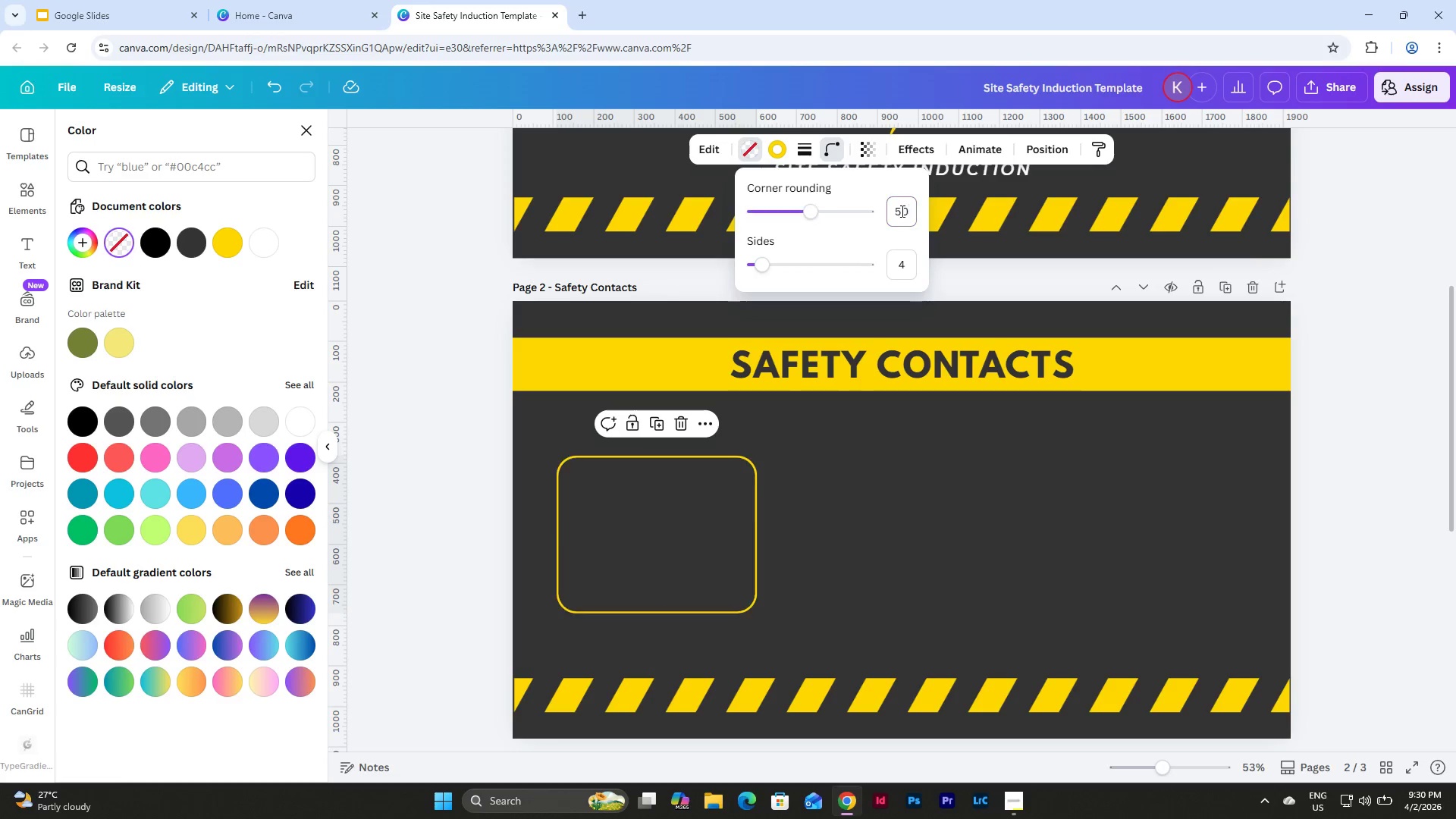 
key(NumpadEnter)
 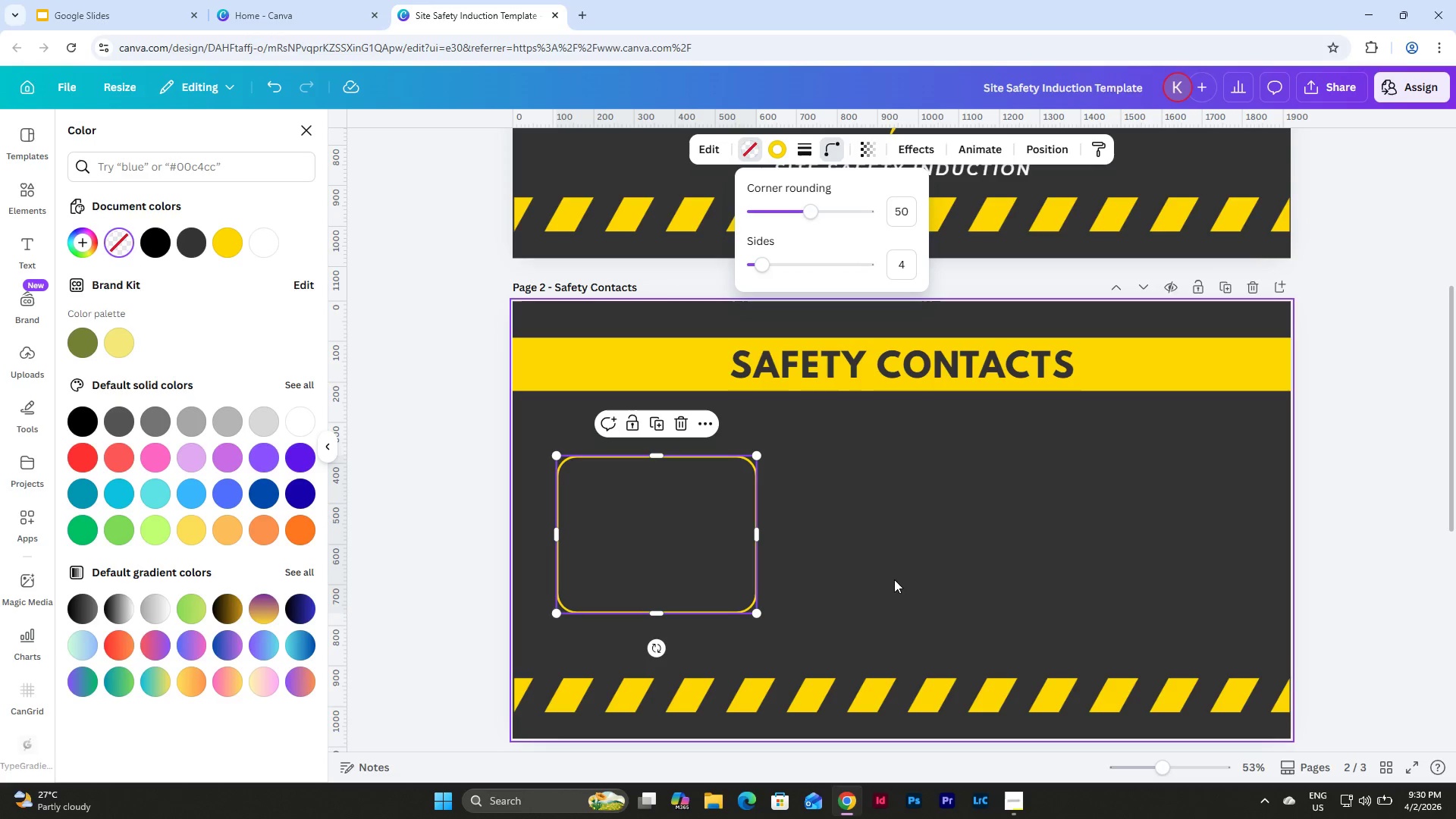 
left_click([839, 521])
 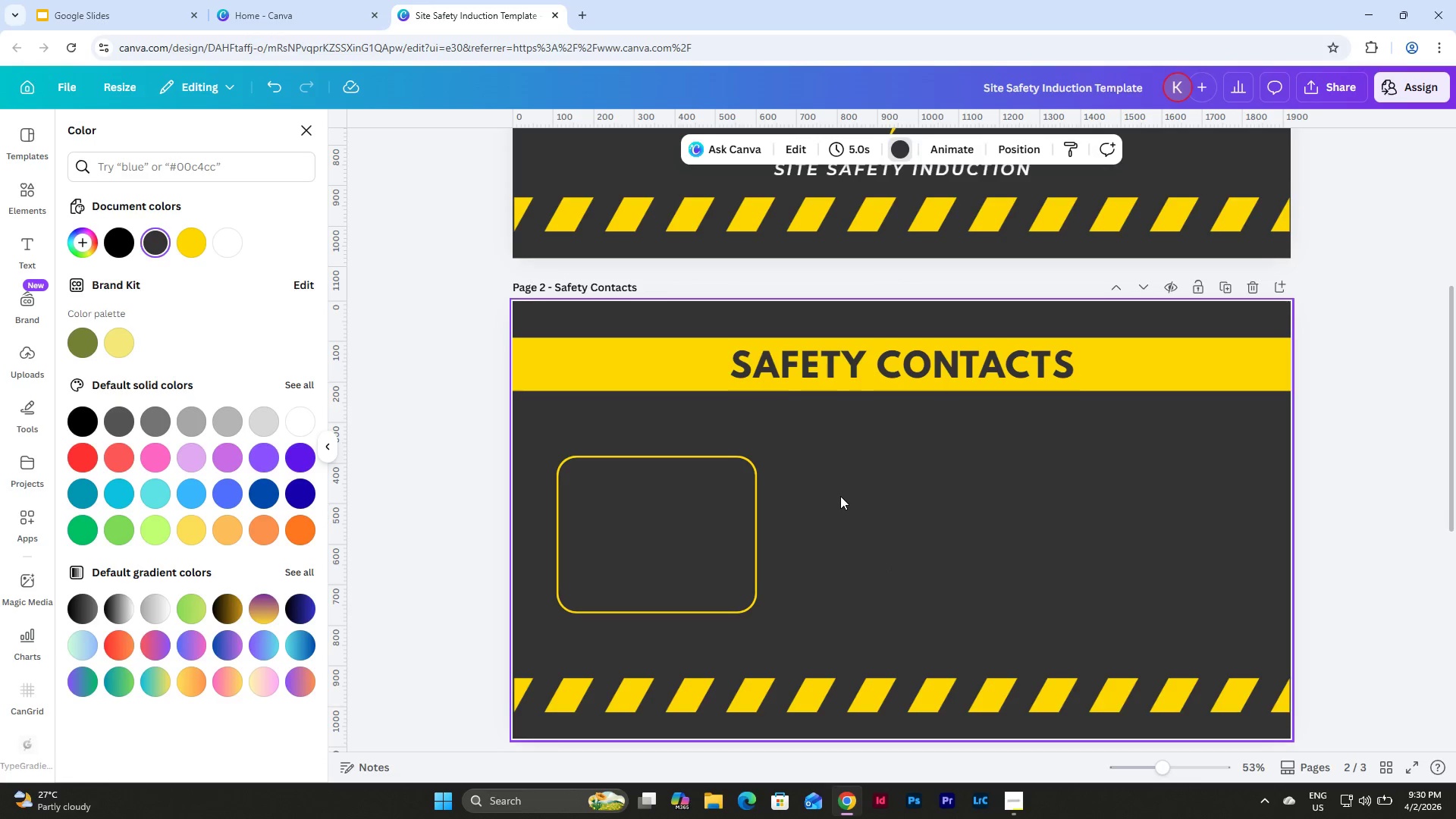 
scroll: coordinate [840, 496], scroll_direction: up, amount: 2.0
 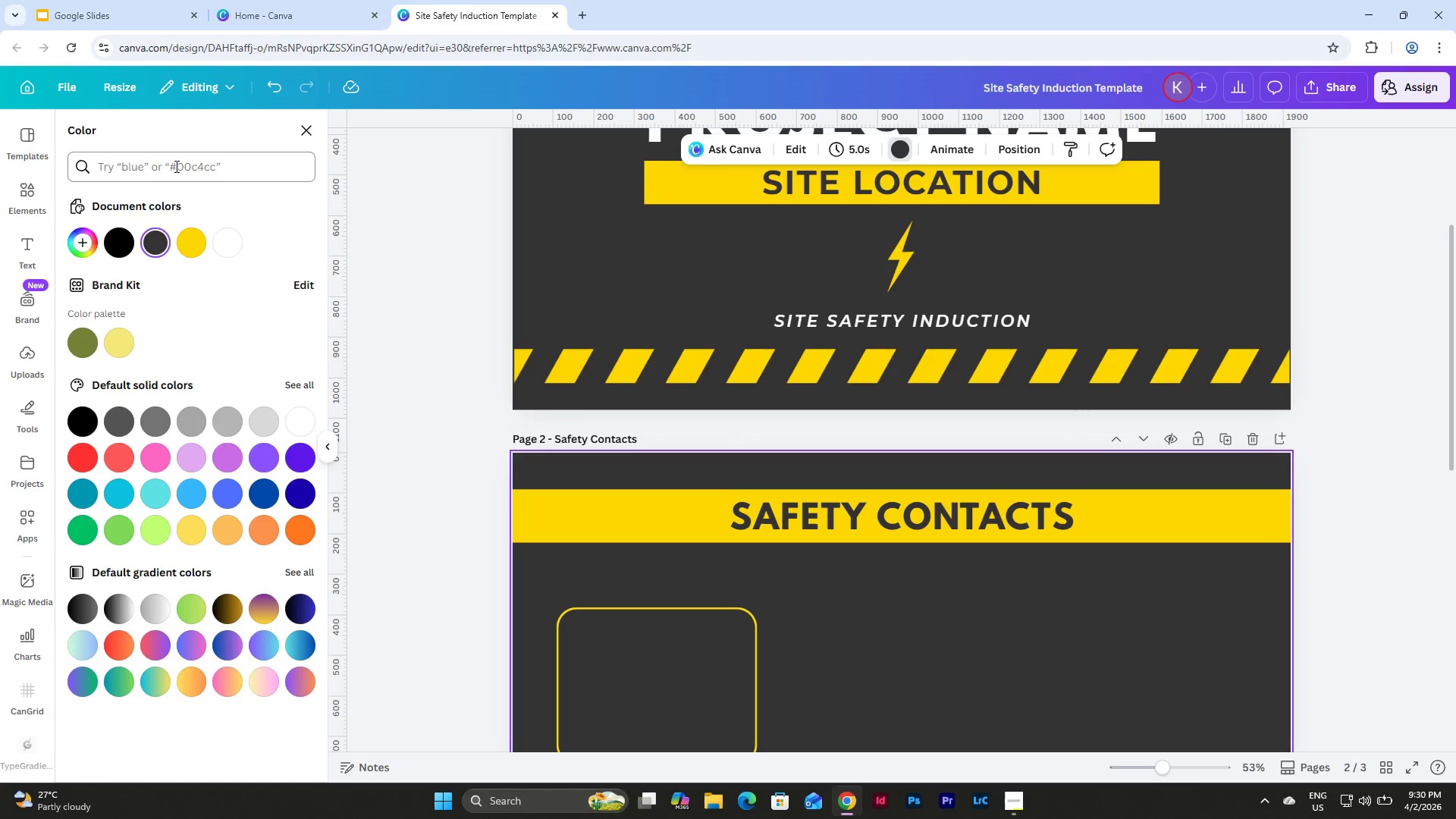 
double_click([22, 187])
 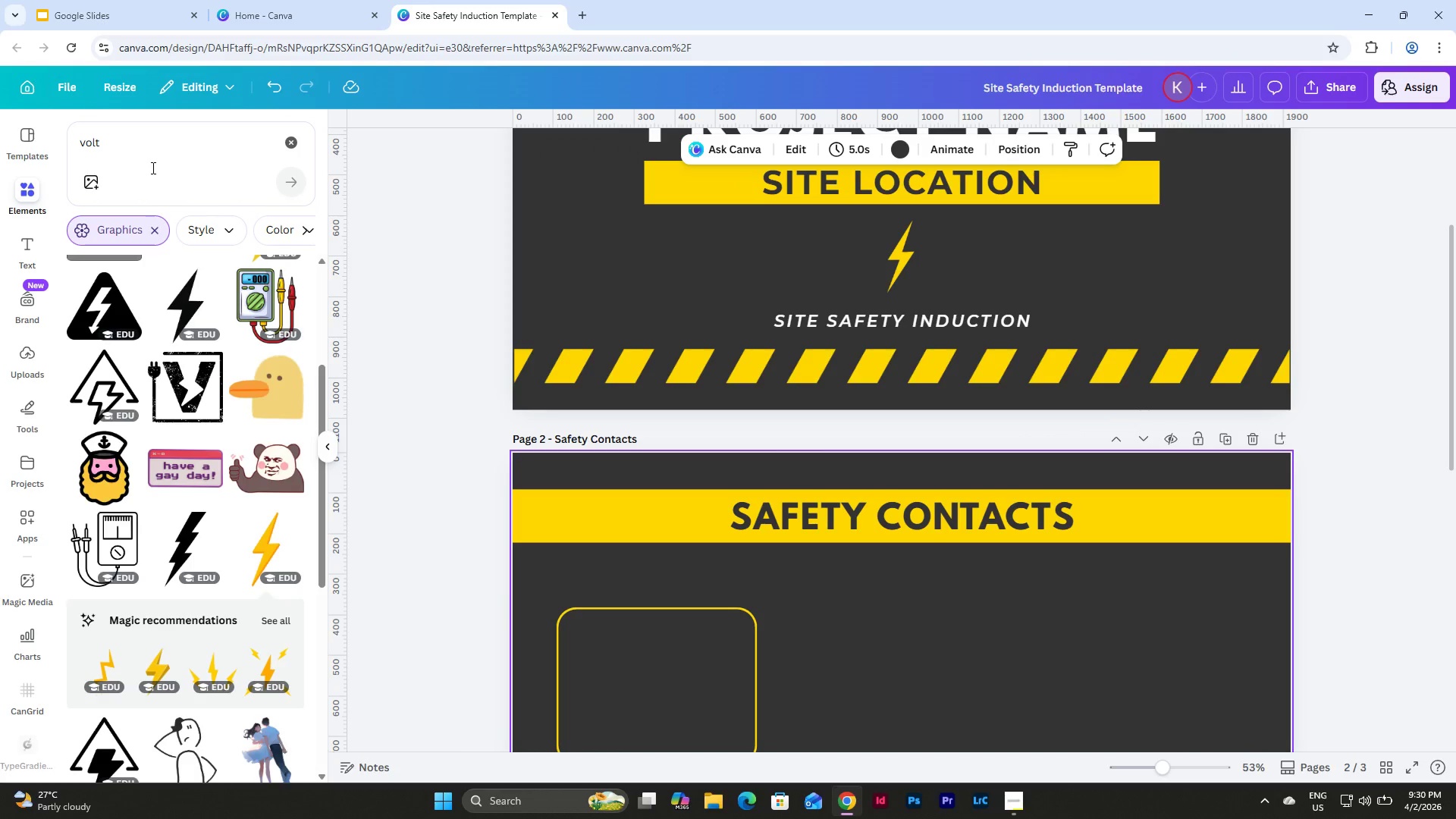 
left_click_drag(start_coordinate=[152, 147], to_coordinate=[71, 153])
 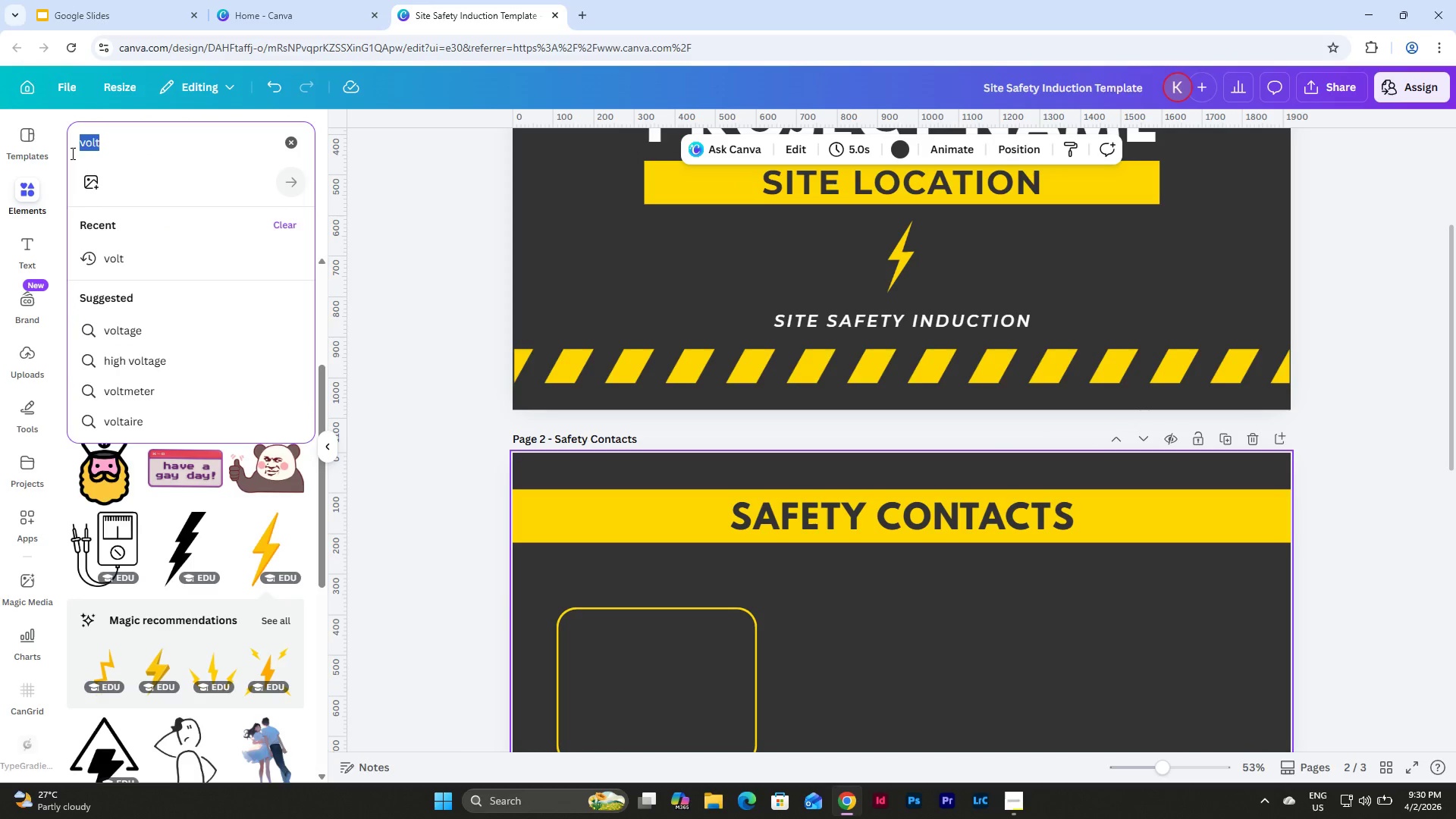 
type(fra)
 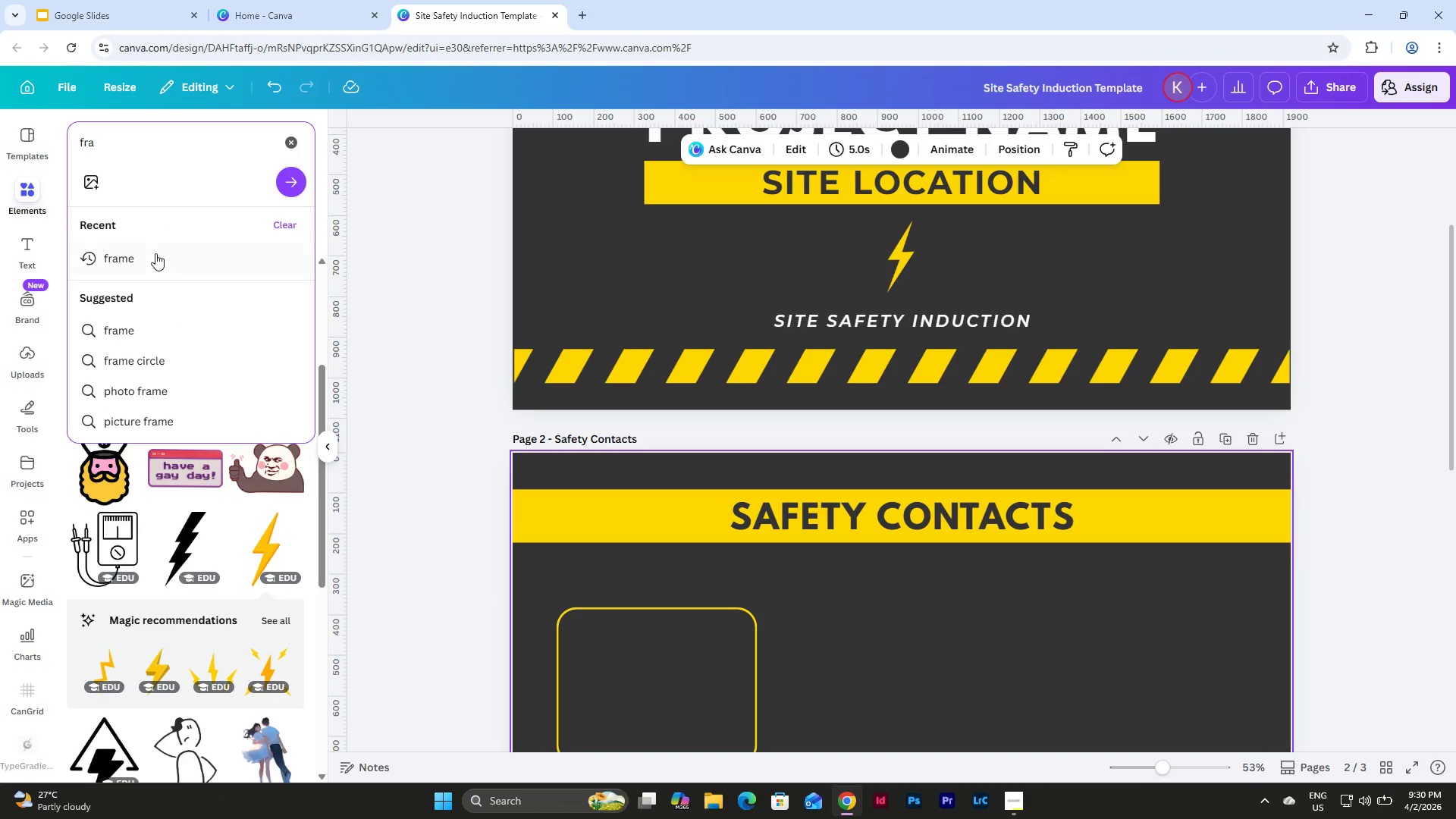 
left_click([155, 253])
 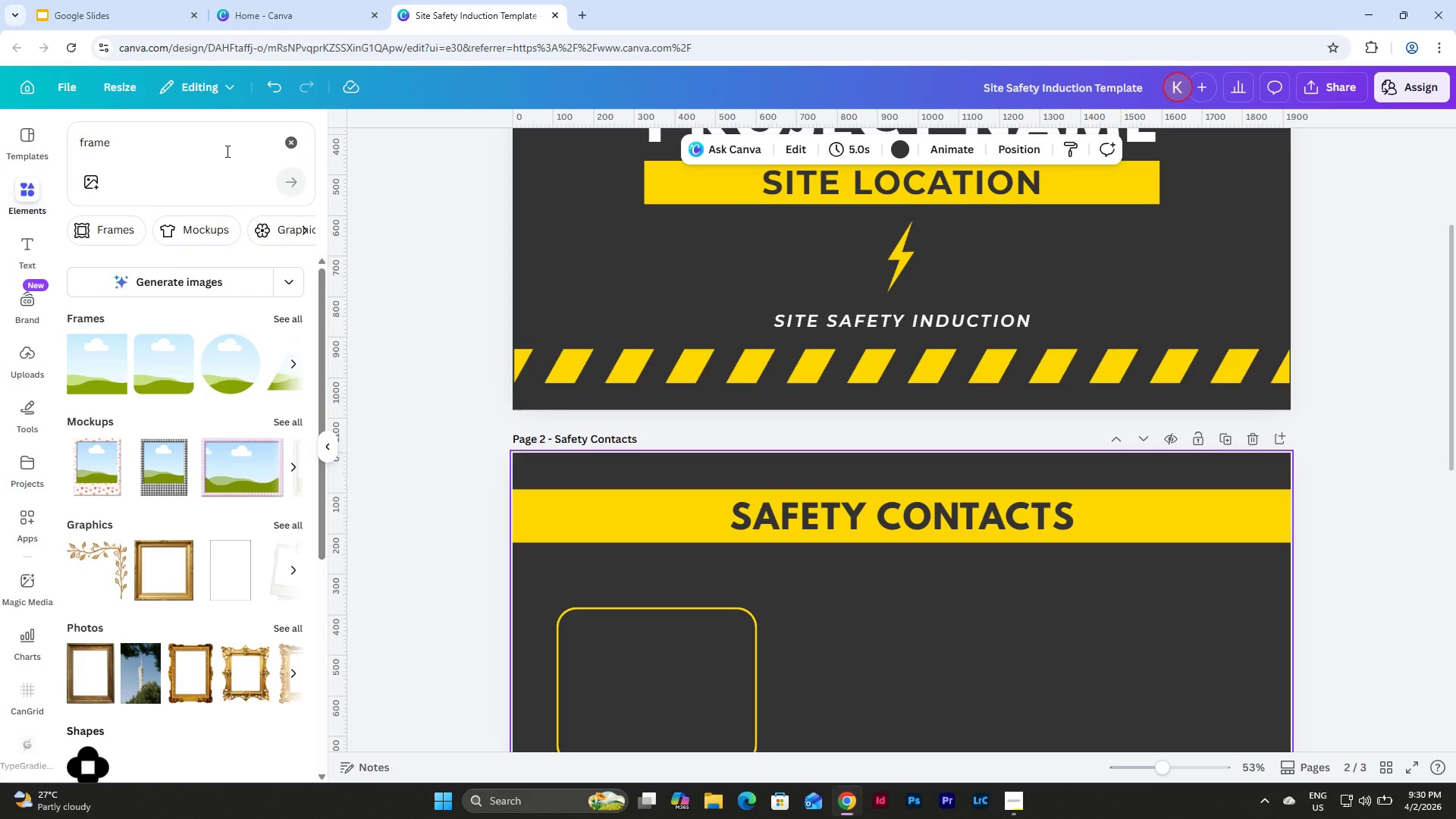 
left_click([168, 350])
 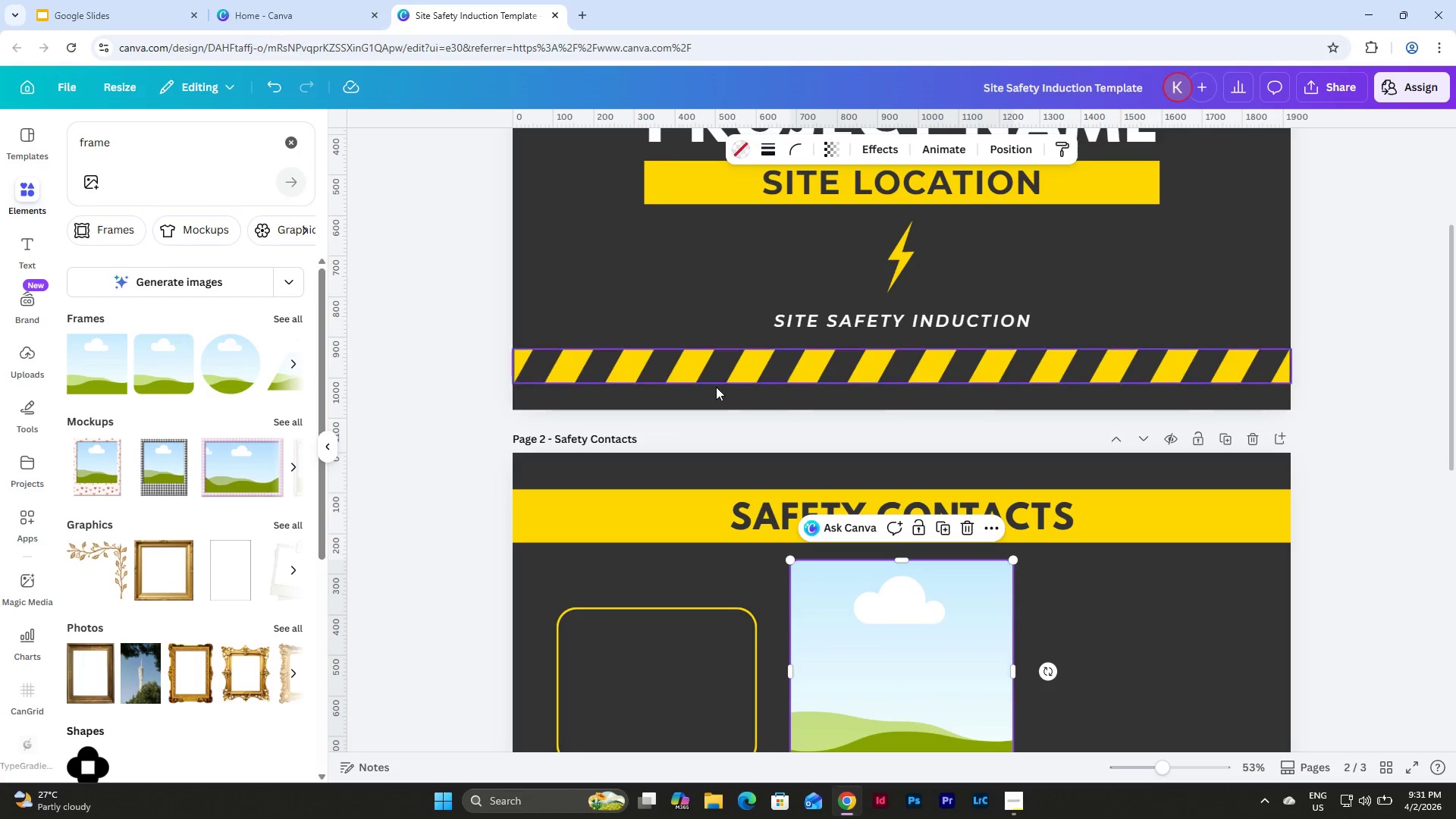 
scroll: coordinate [812, 404], scroll_direction: down, amount: 2.0
 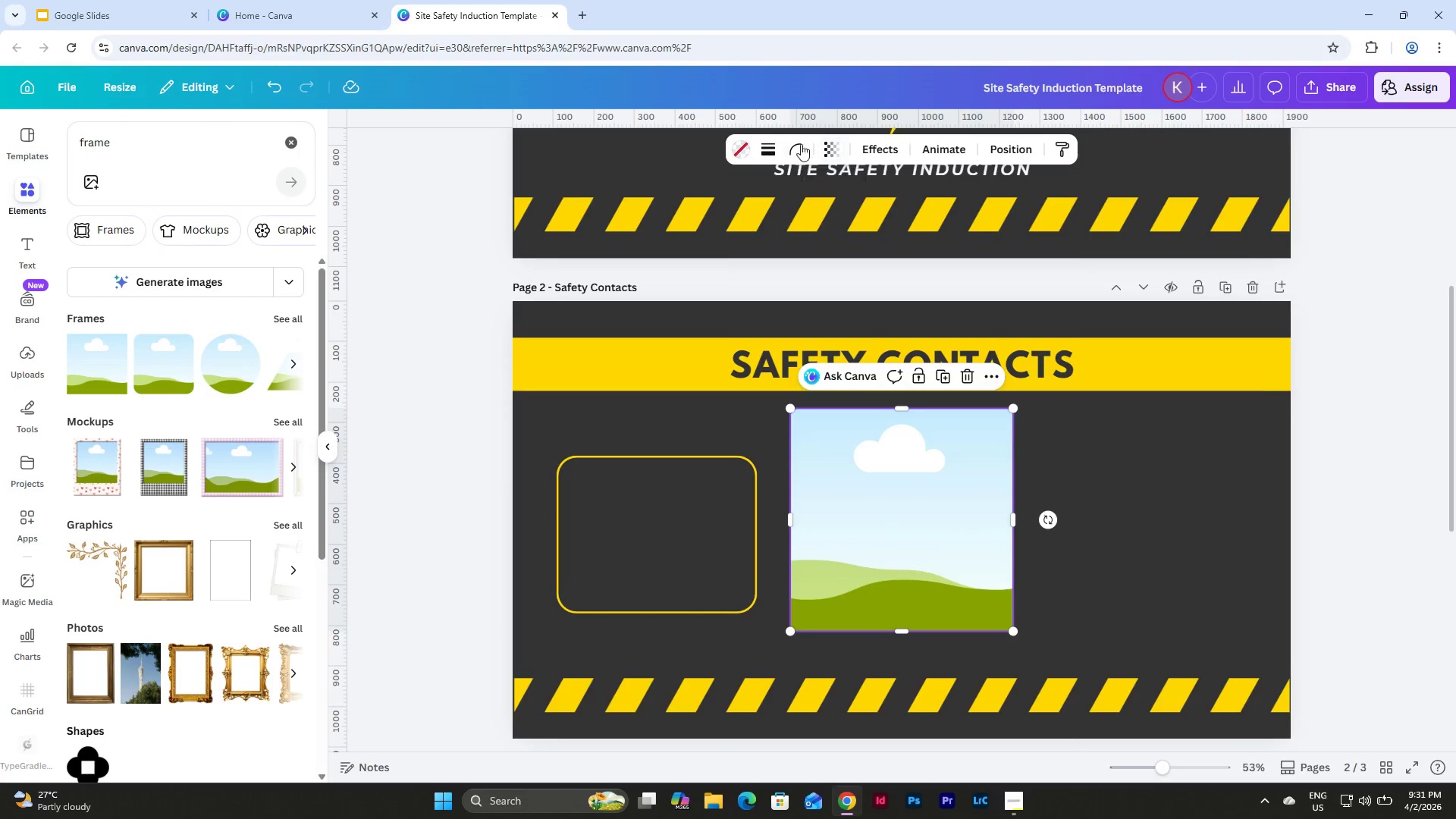 
left_click([796, 146])
 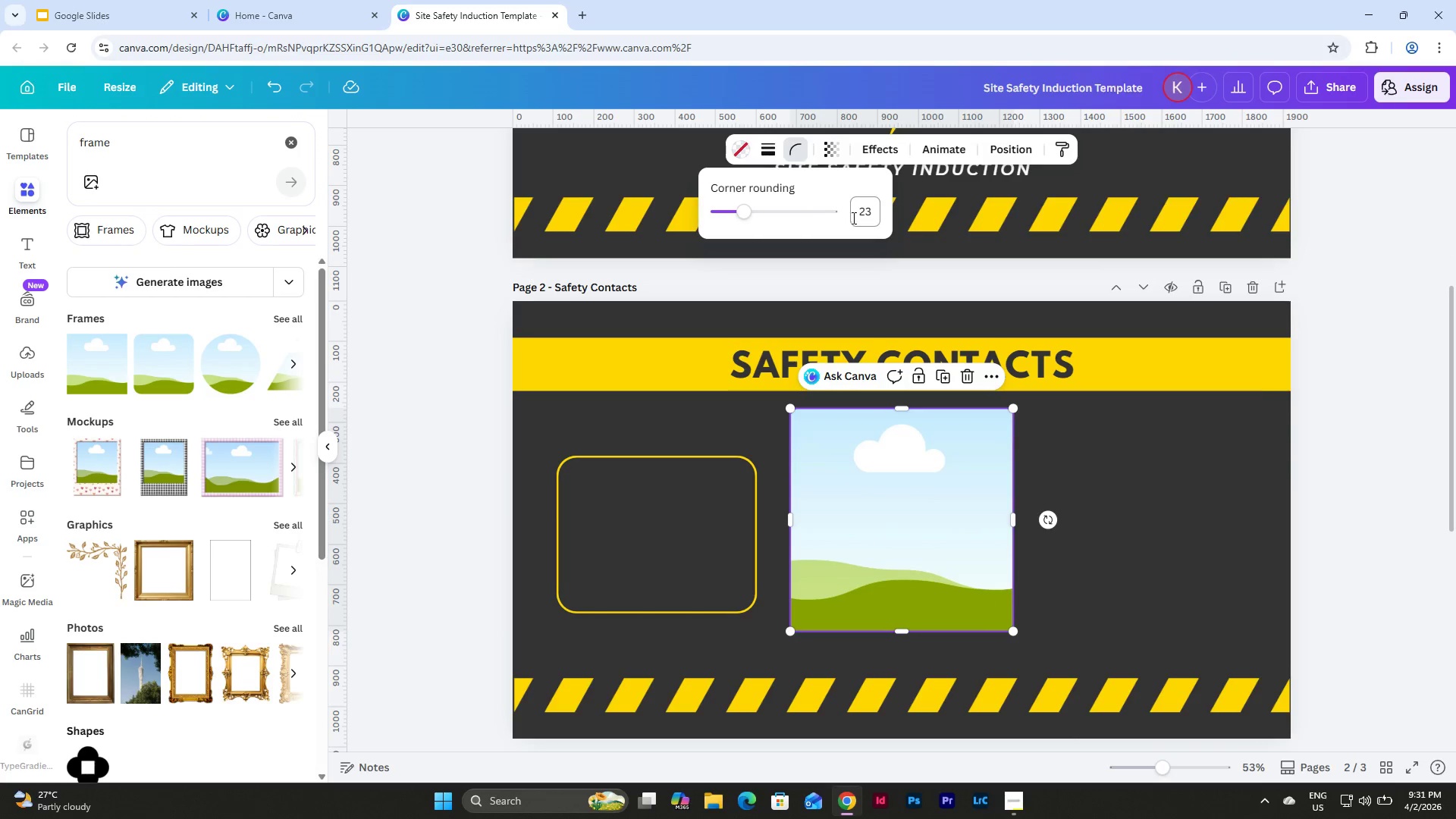 
left_click_drag(start_coordinate=[862, 218], to_coordinate=[872, 219])
 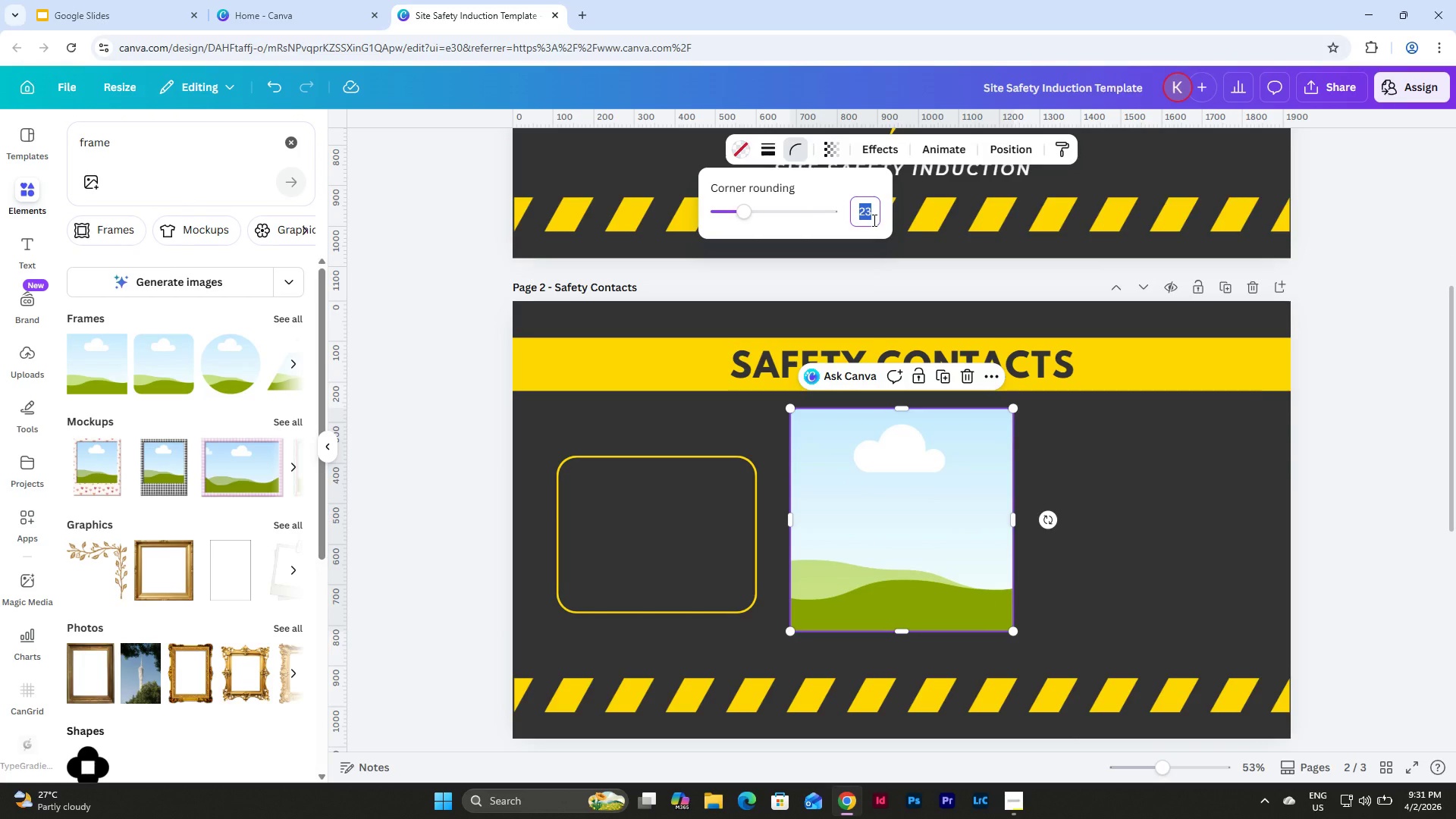 
key(Numpad5)
 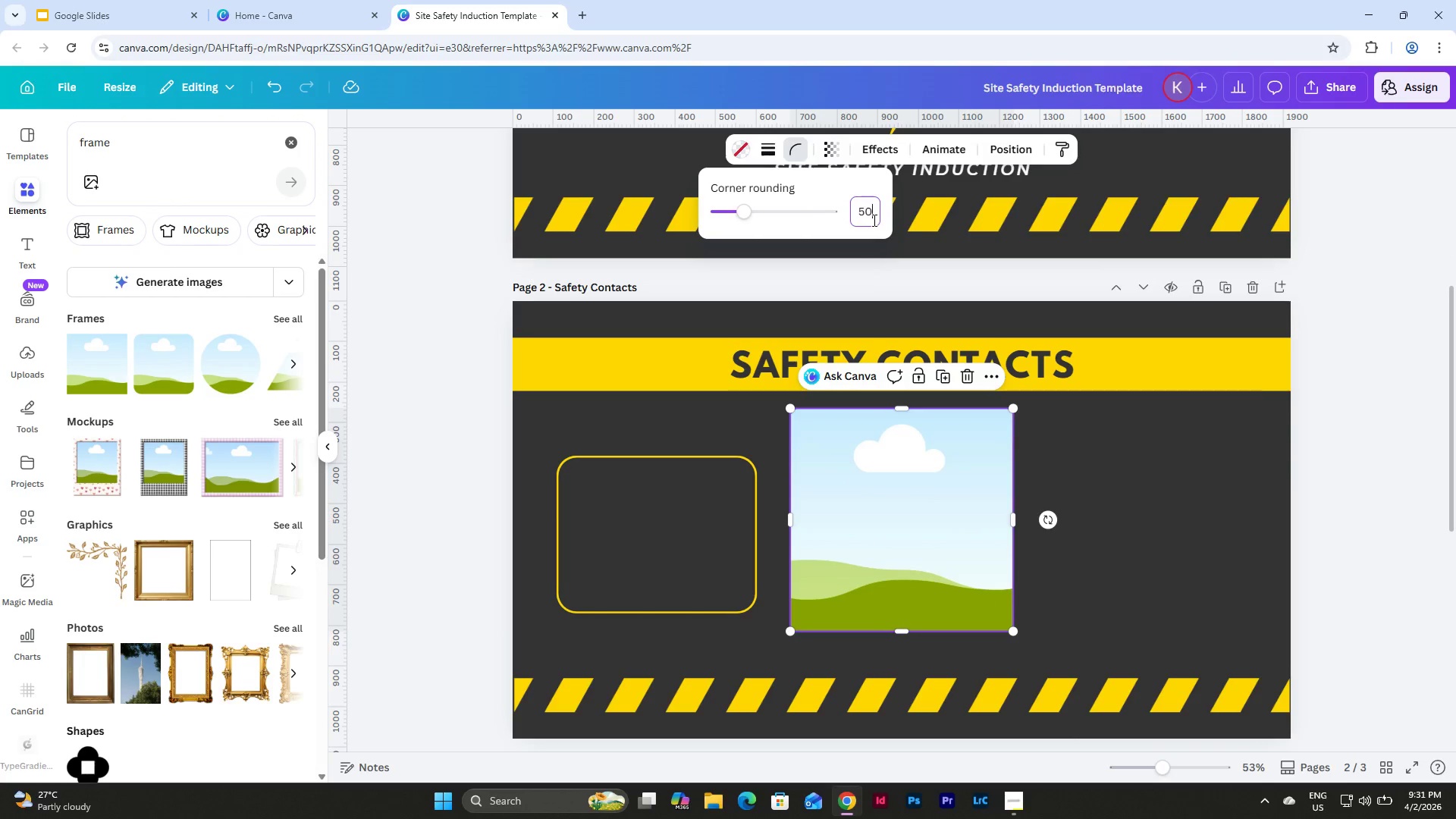 
key(Numpad0)
 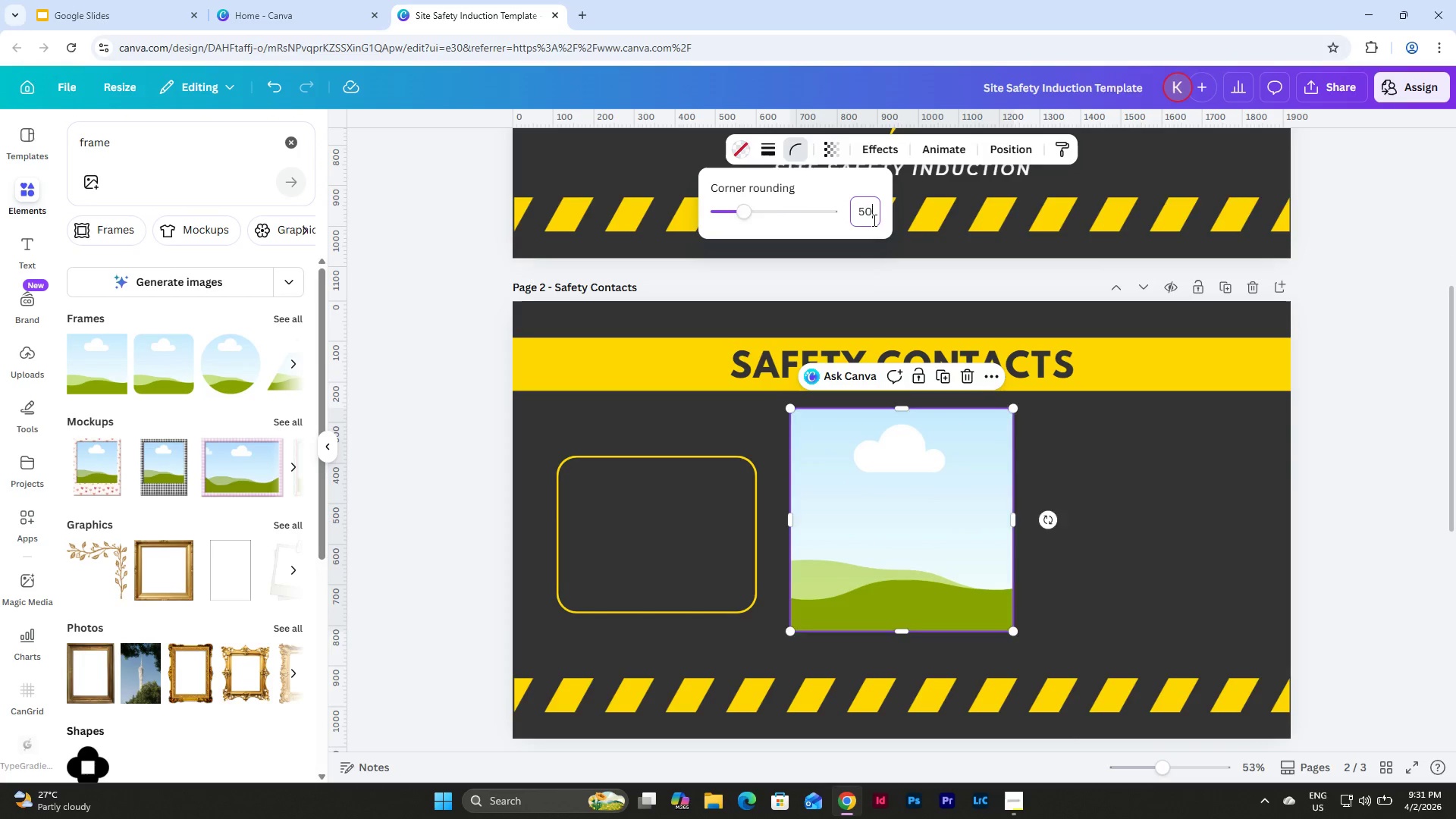 
key(NumpadEnter)
 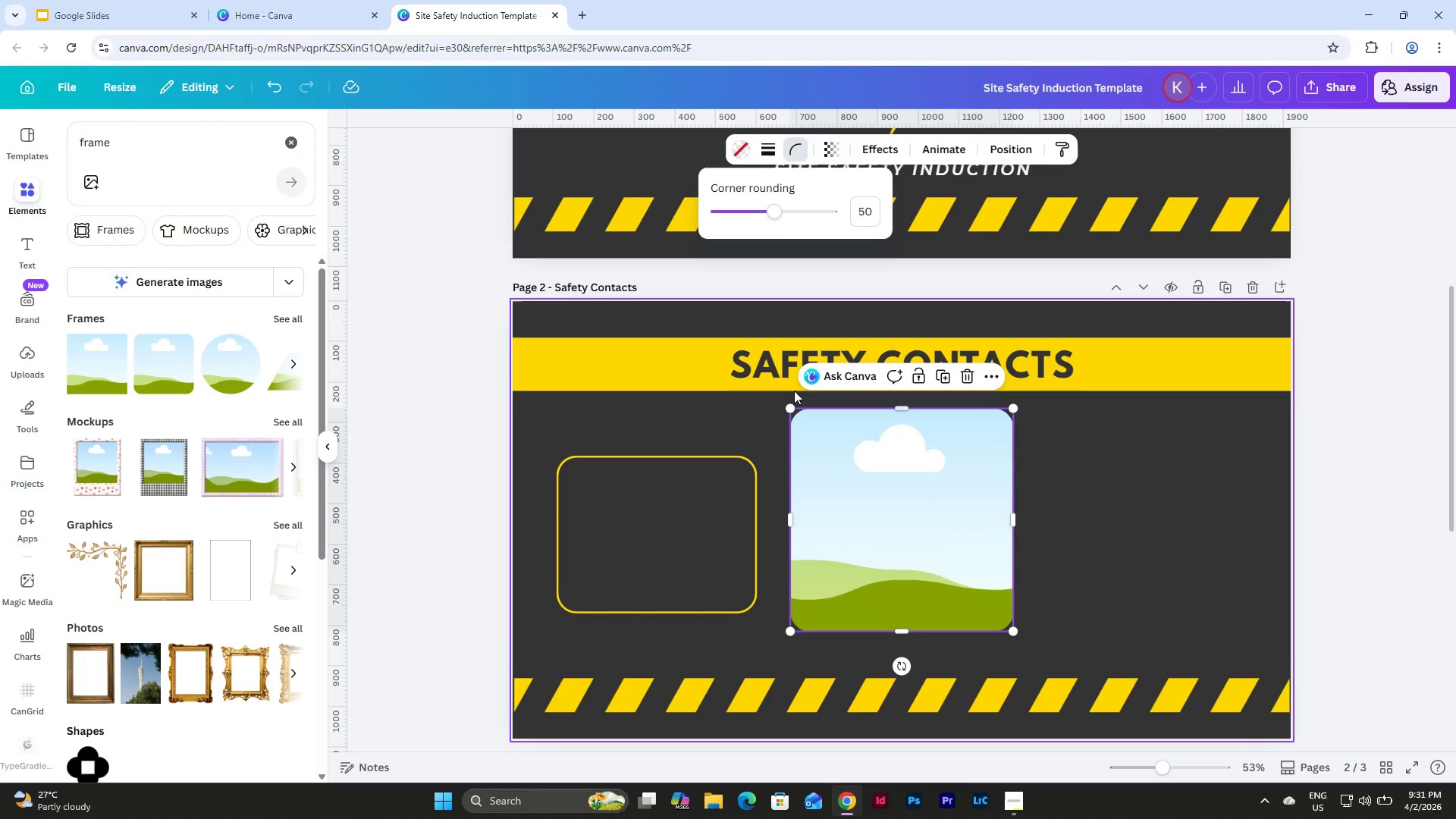 
left_click_drag(start_coordinate=[791, 412], to_coordinate=[886, 512])
 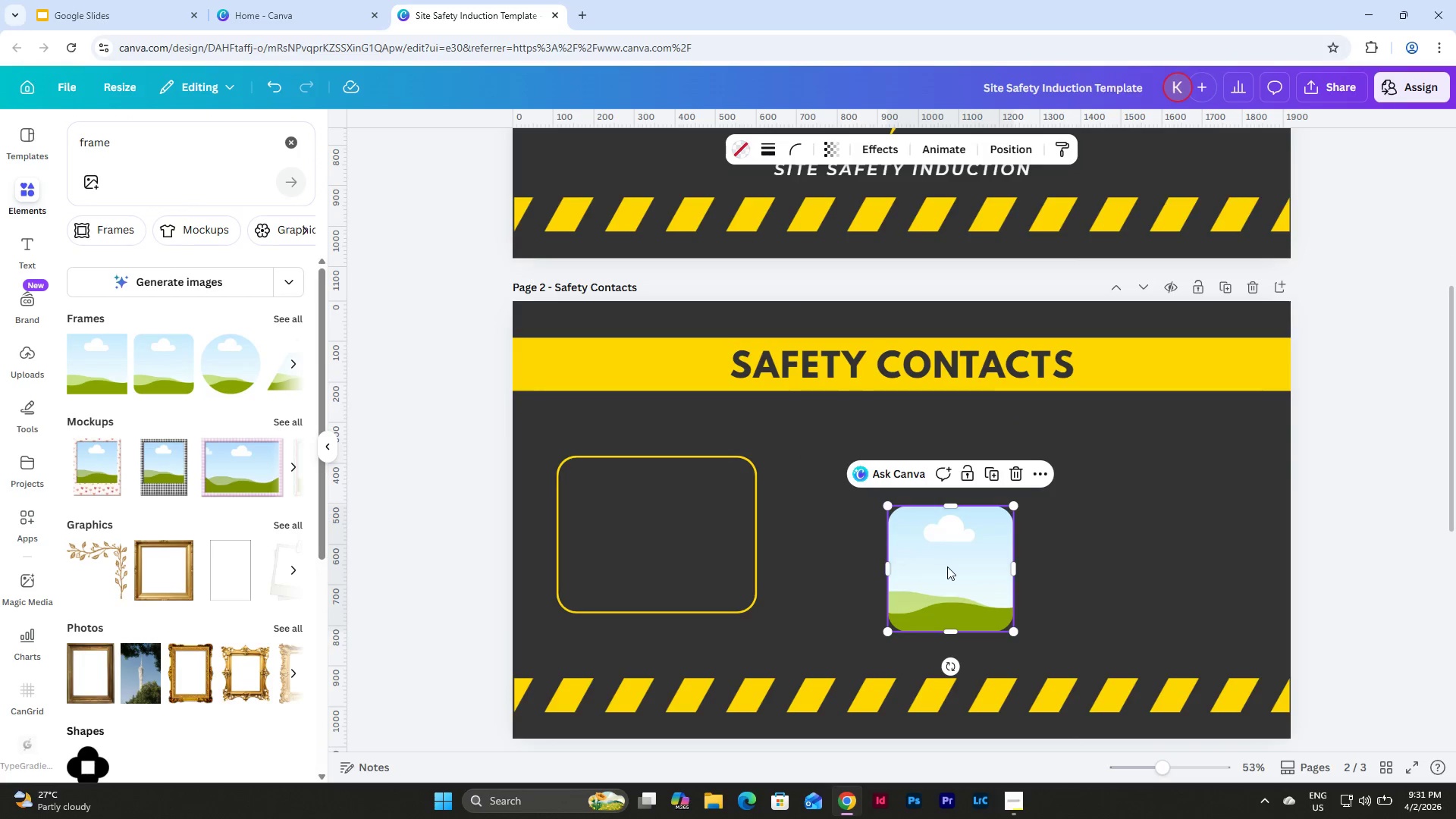 
left_click_drag(start_coordinate=[947, 566], to_coordinate=[654, 532])
 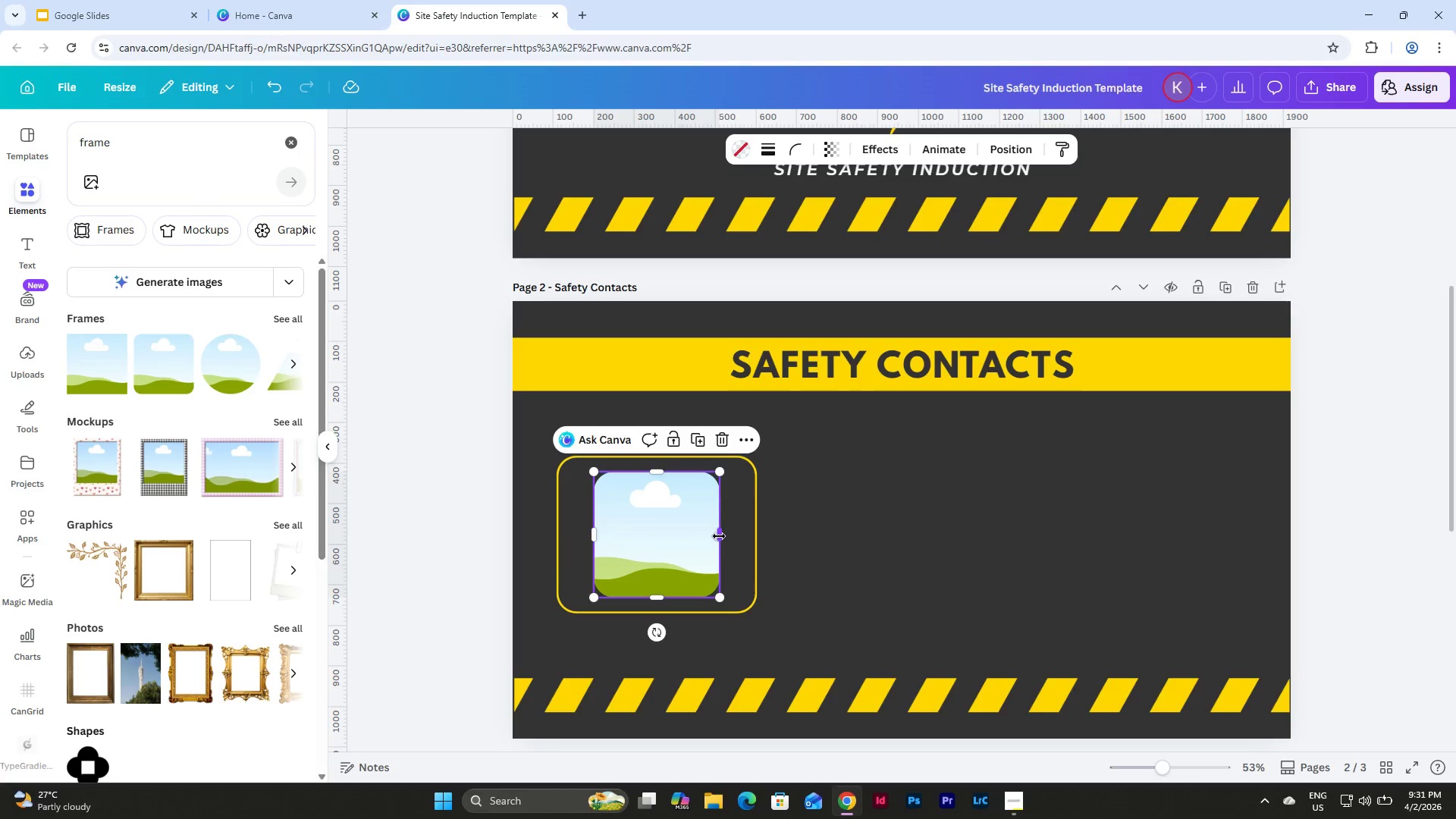 
left_click_drag(start_coordinate=[719, 536], to_coordinate=[739, 536])
 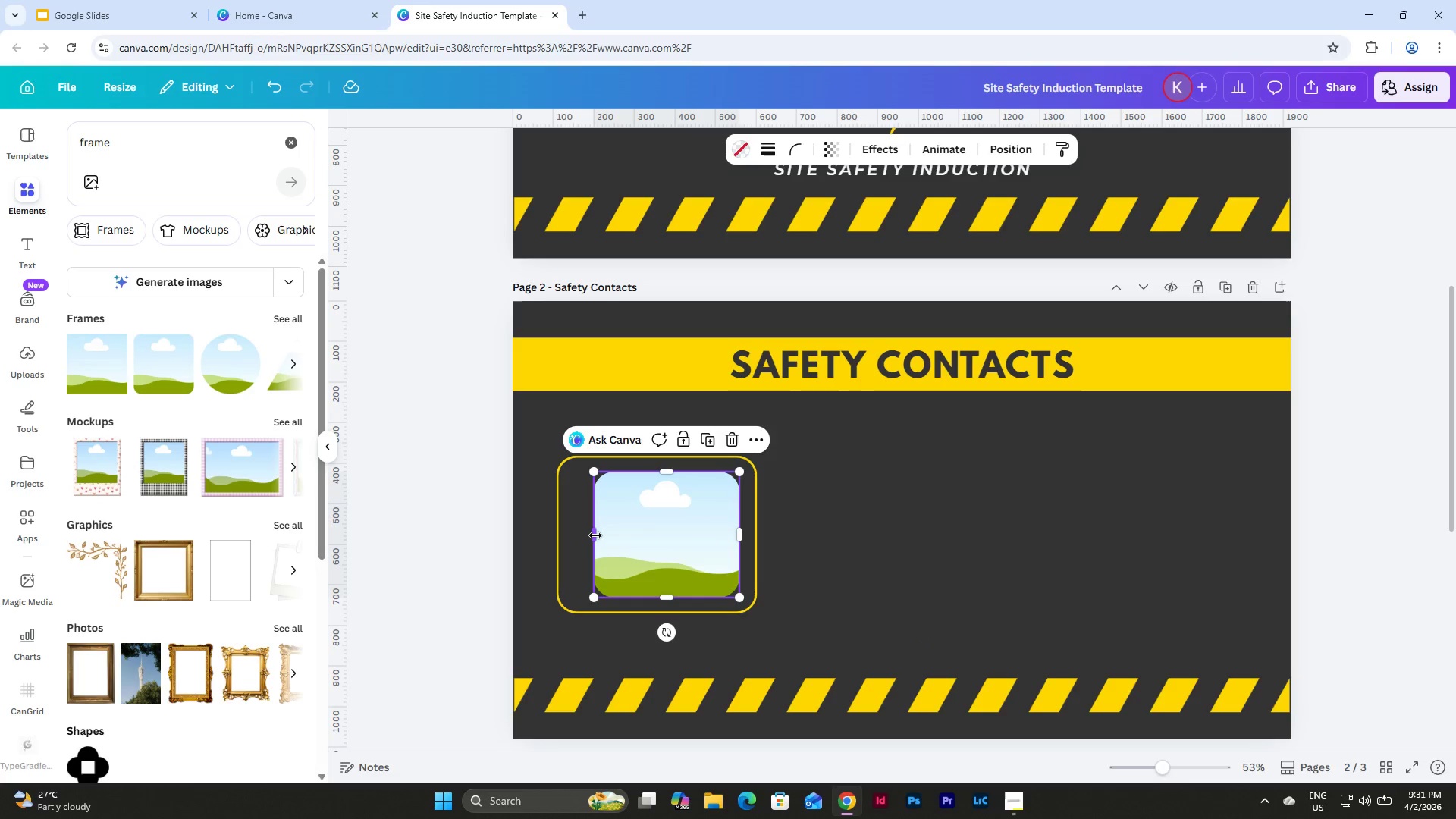 
left_click_drag(start_coordinate=[595, 535], to_coordinate=[575, 535])
 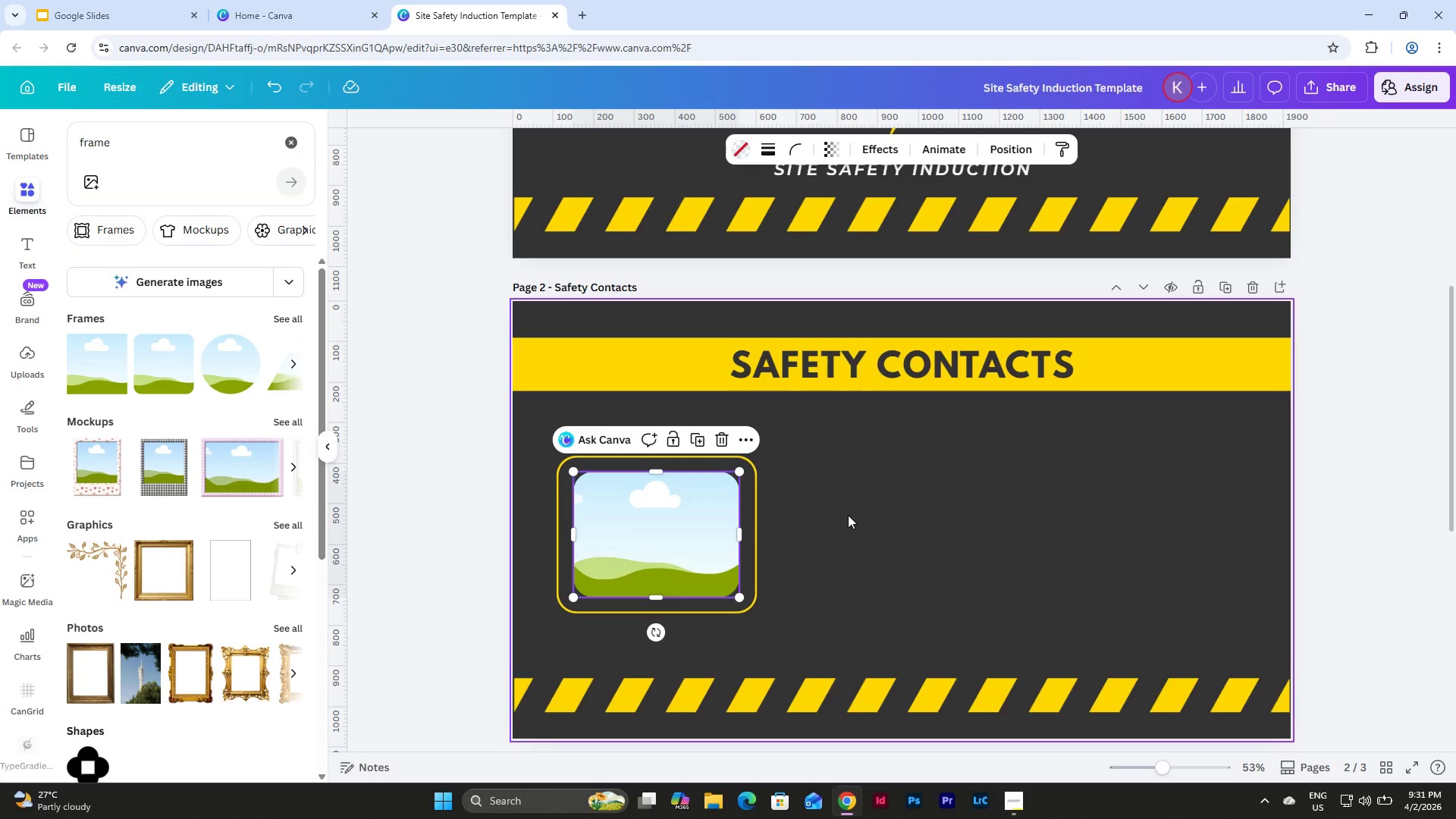 
left_click([848, 515])
 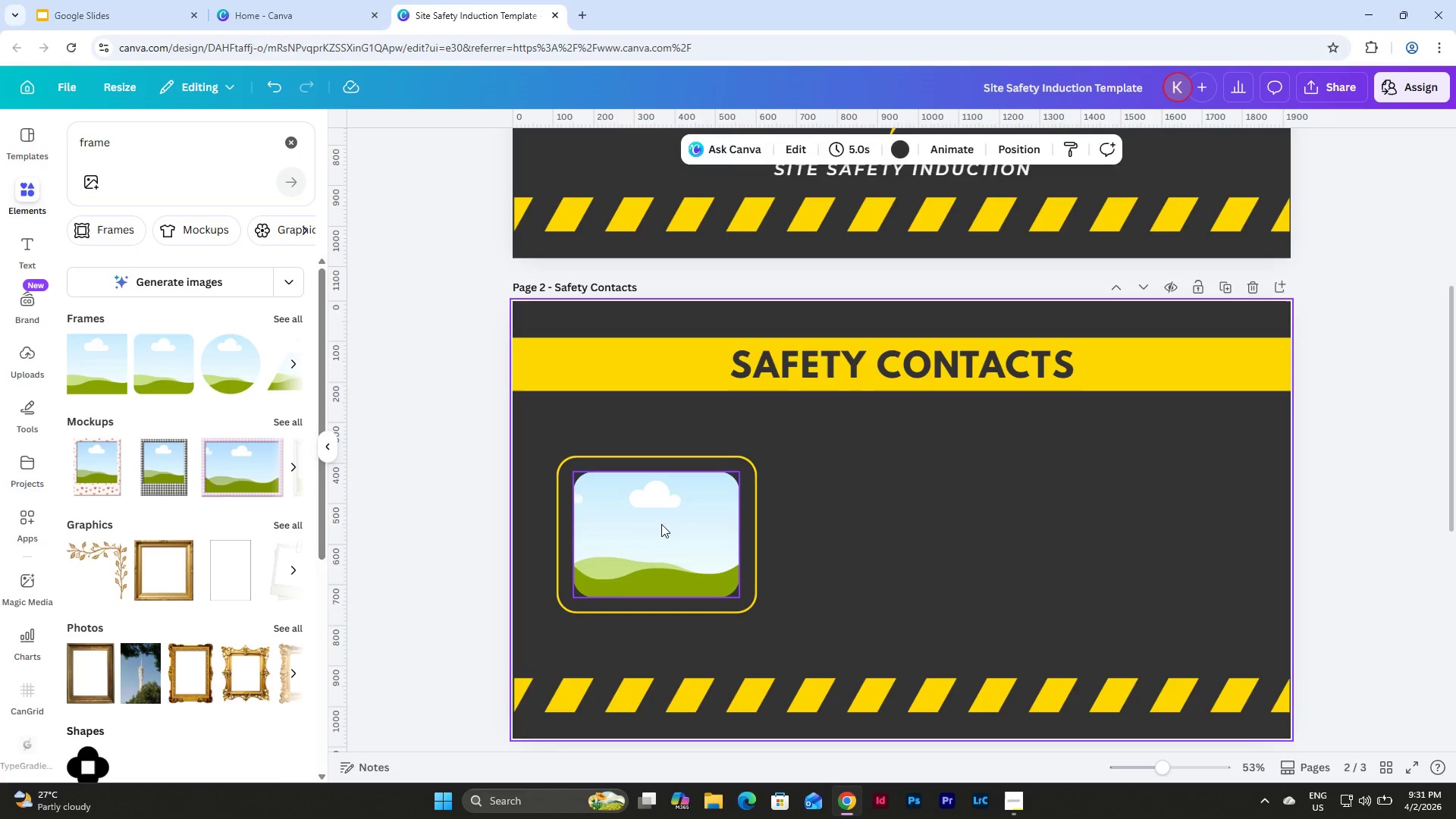 
left_click_drag(start_coordinate=[660, 525], to_coordinate=[664, 525])
 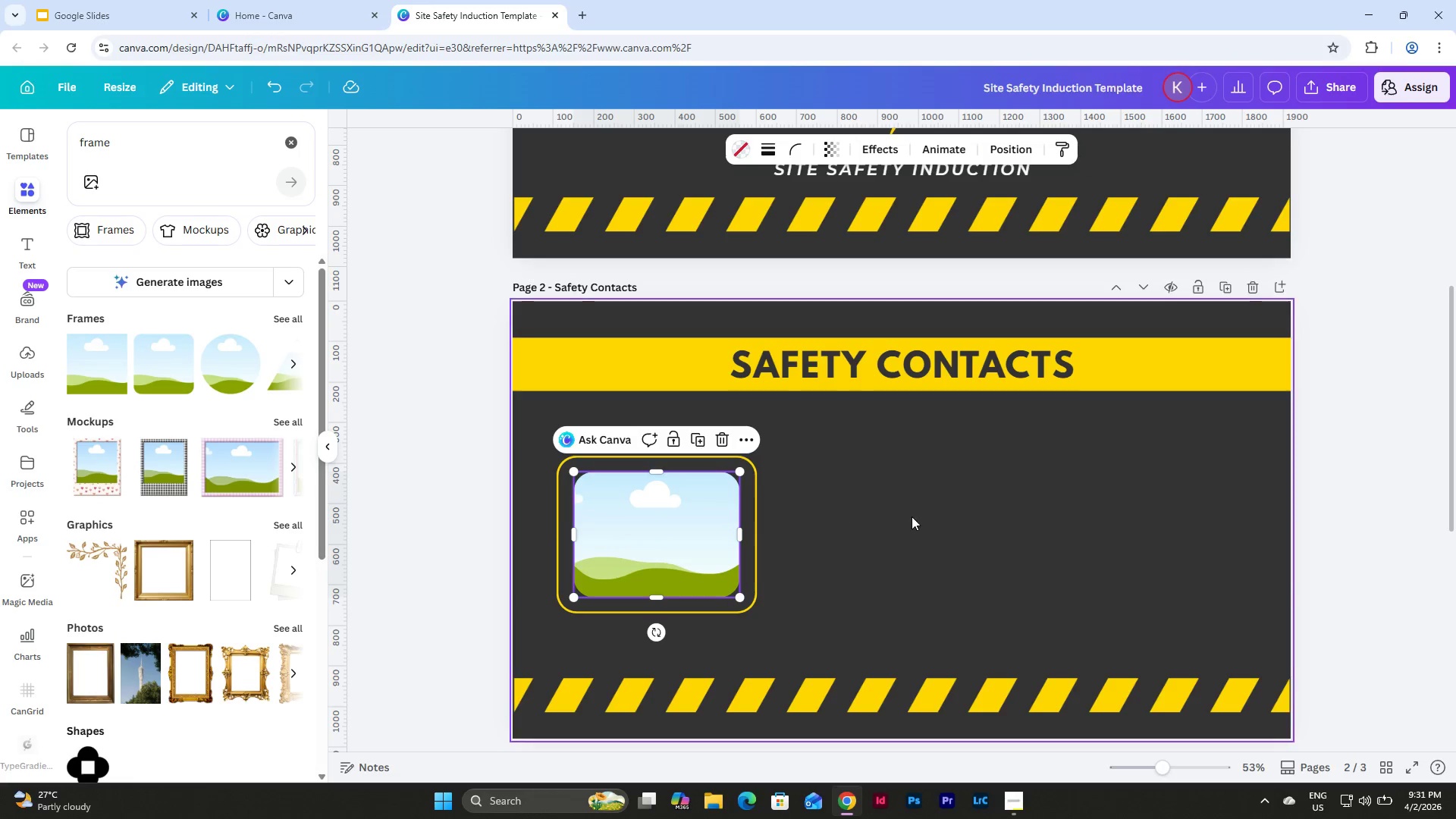 
left_click([912, 516])
 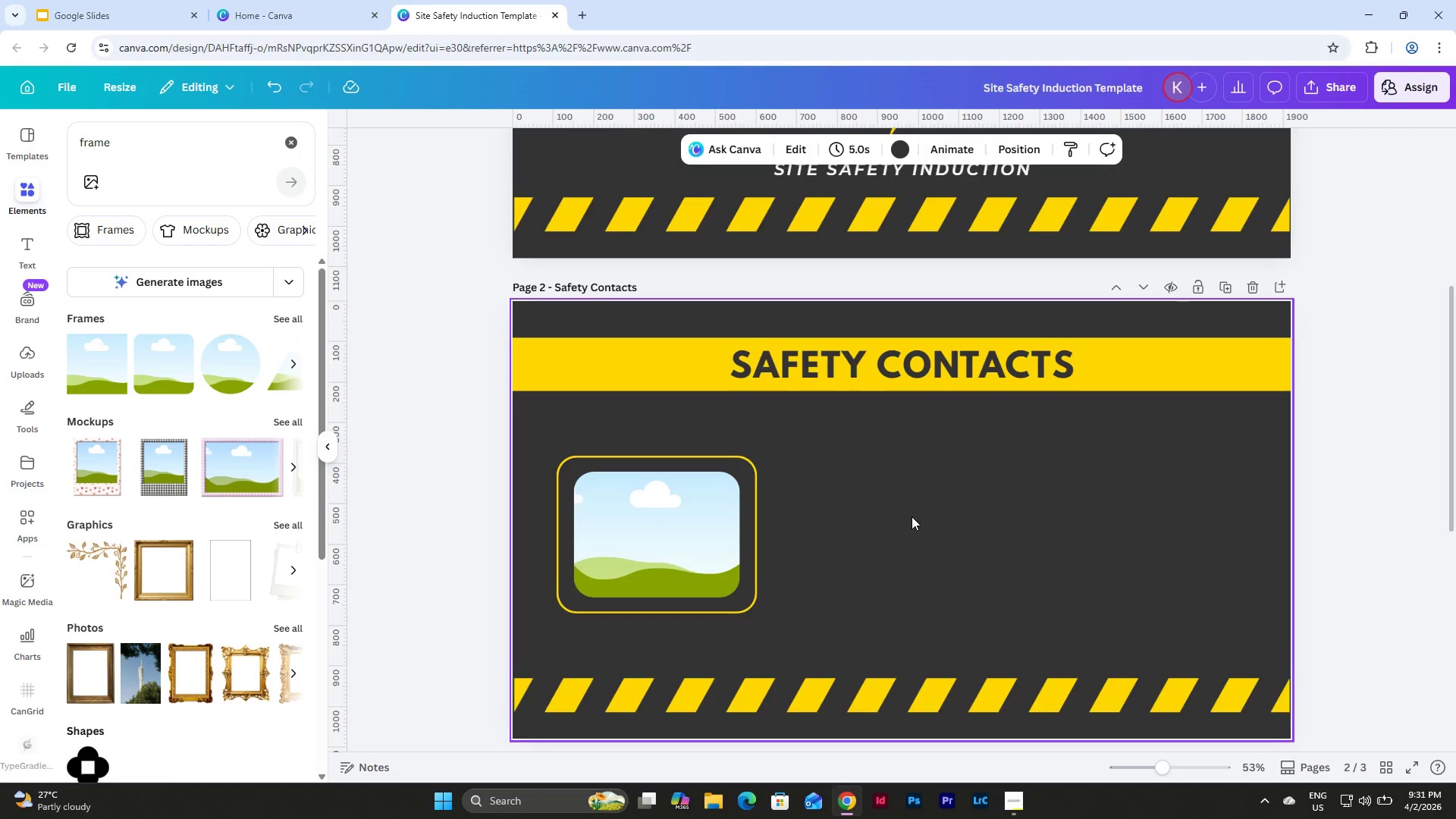 
scroll: coordinate [912, 516], scroll_direction: down, amount: 2.0
 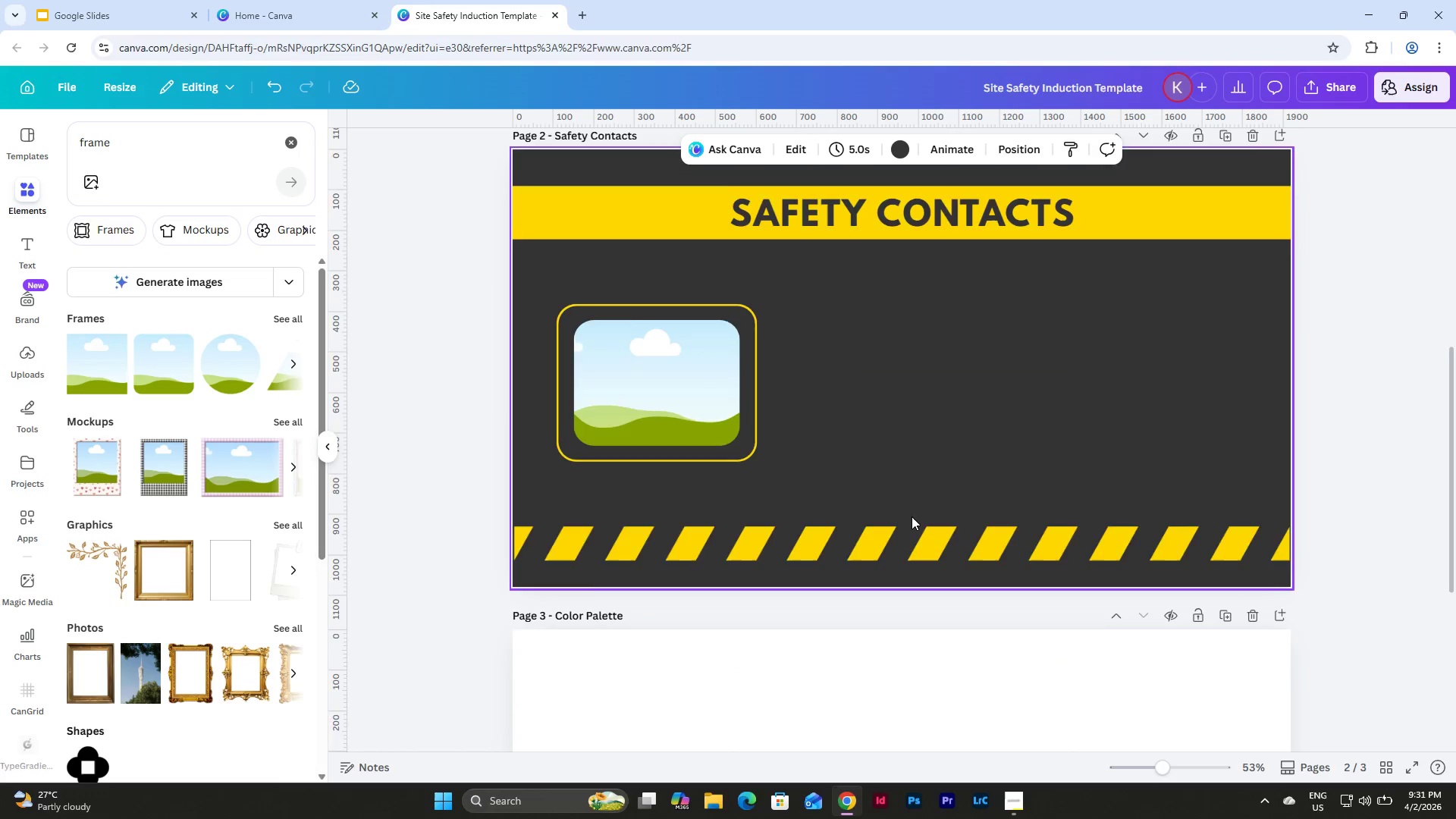 
scroll: coordinate [912, 516], scroll_direction: up, amount: 3.0
 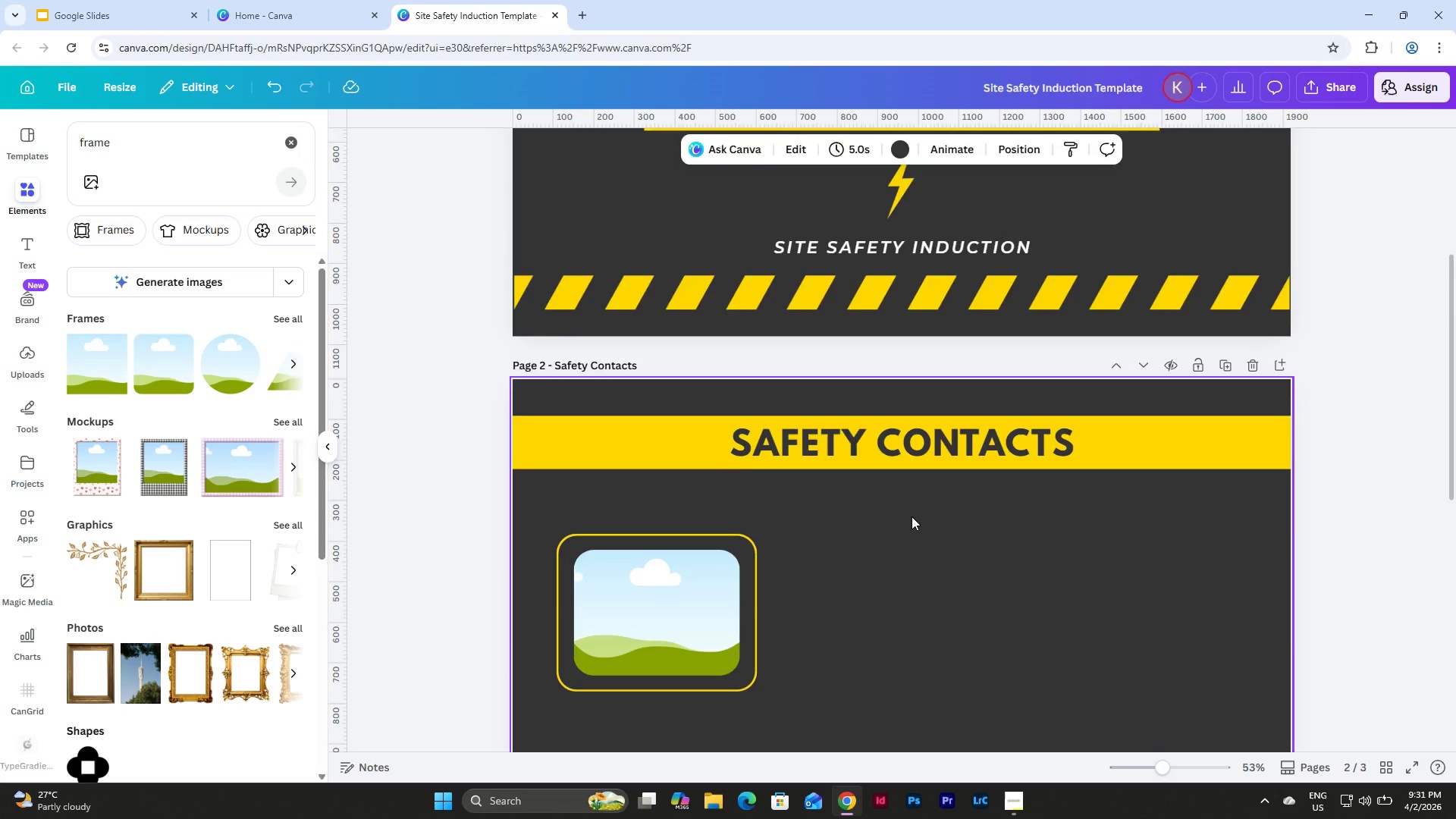 
scroll: coordinate [912, 516], scroll_direction: none, amount: 0.0
 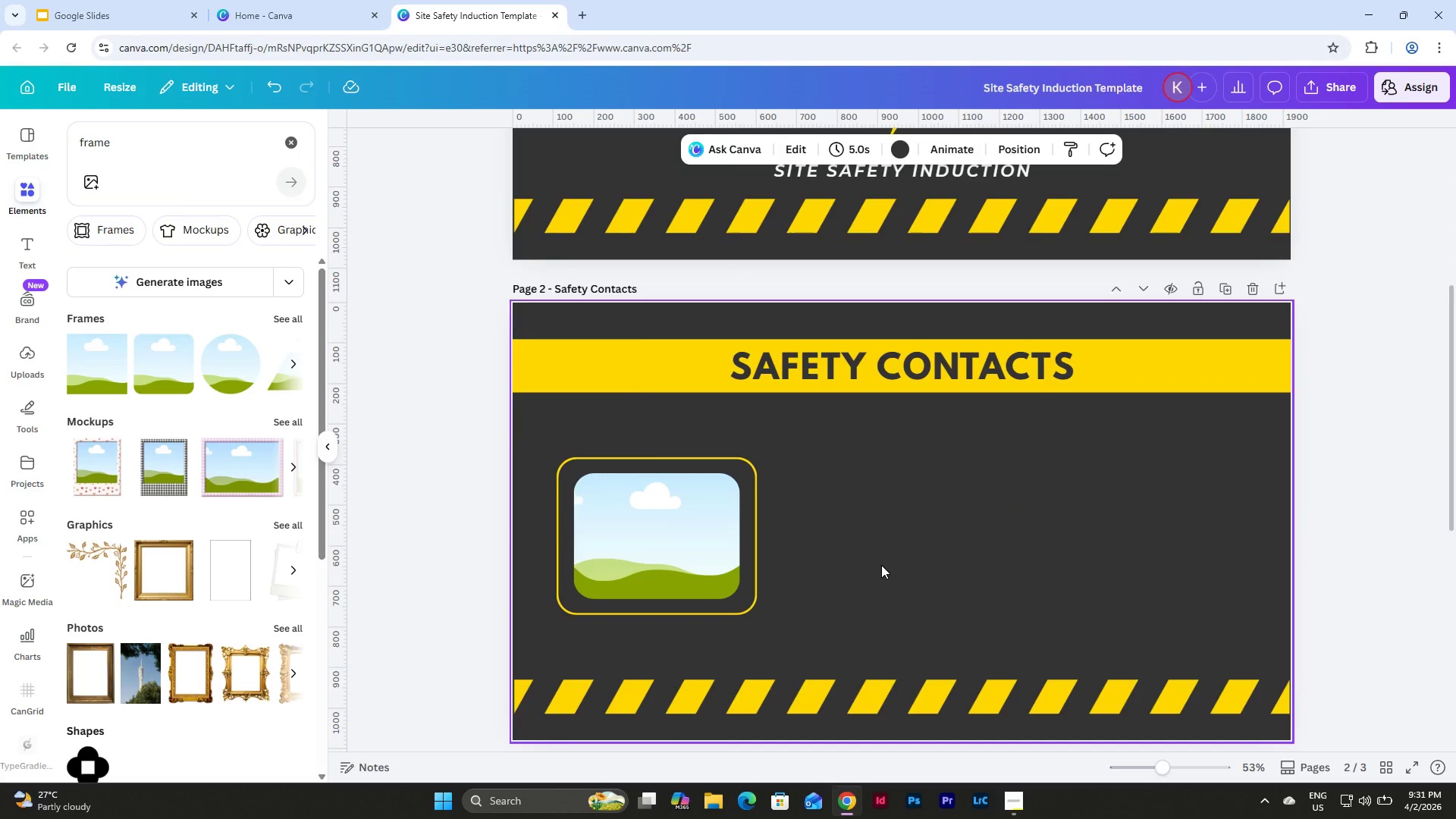 
left_click_drag(start_coordinate=[790, 642], to_coordinate=[548, 447])
 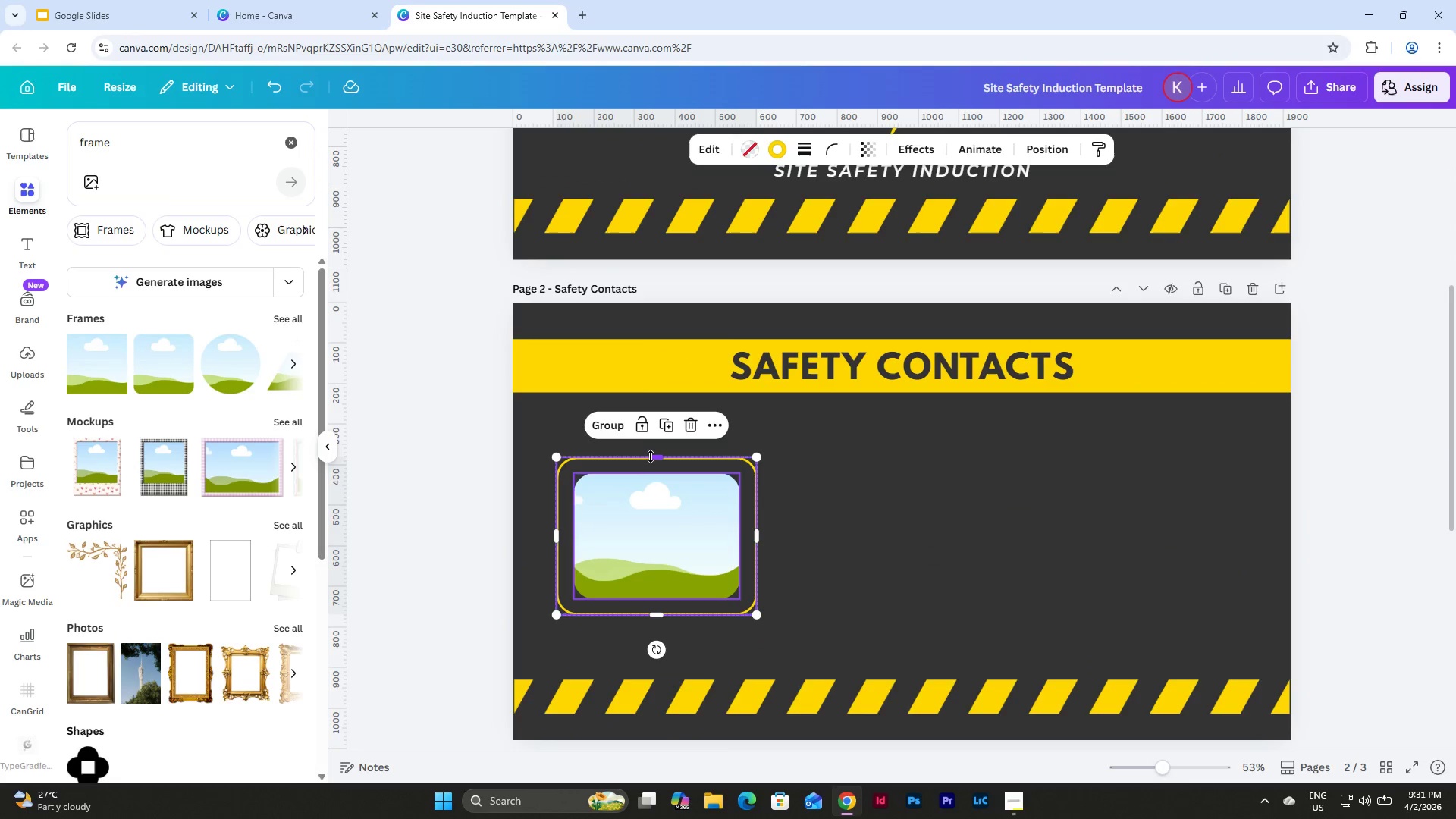 
left_click_drag(start_coordinate=[652, 457], to_coordinate=[648, 424])
 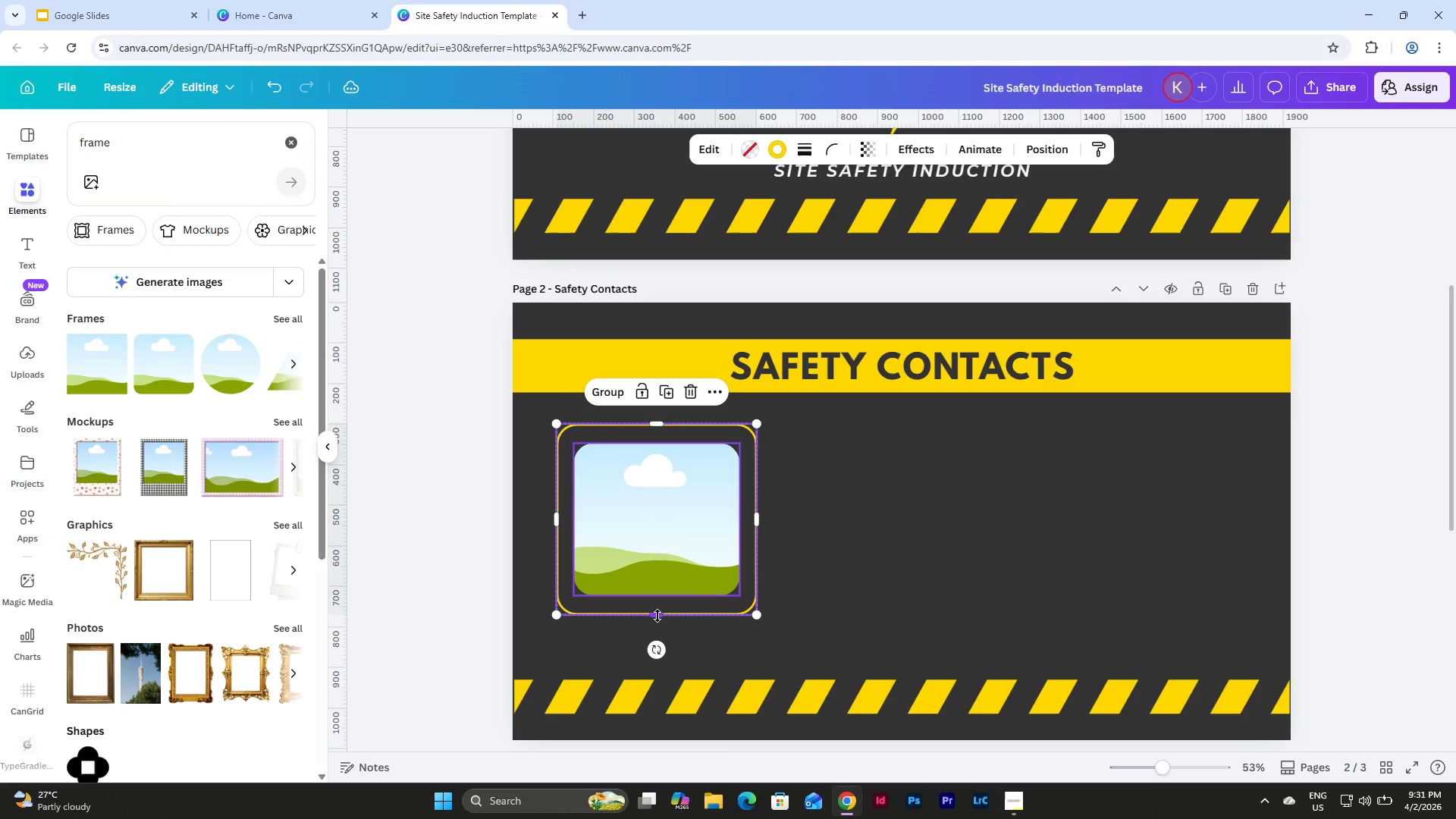 
left_click_drag(start_coordinate=[657, 616], to_coordinate=[659, 654])
 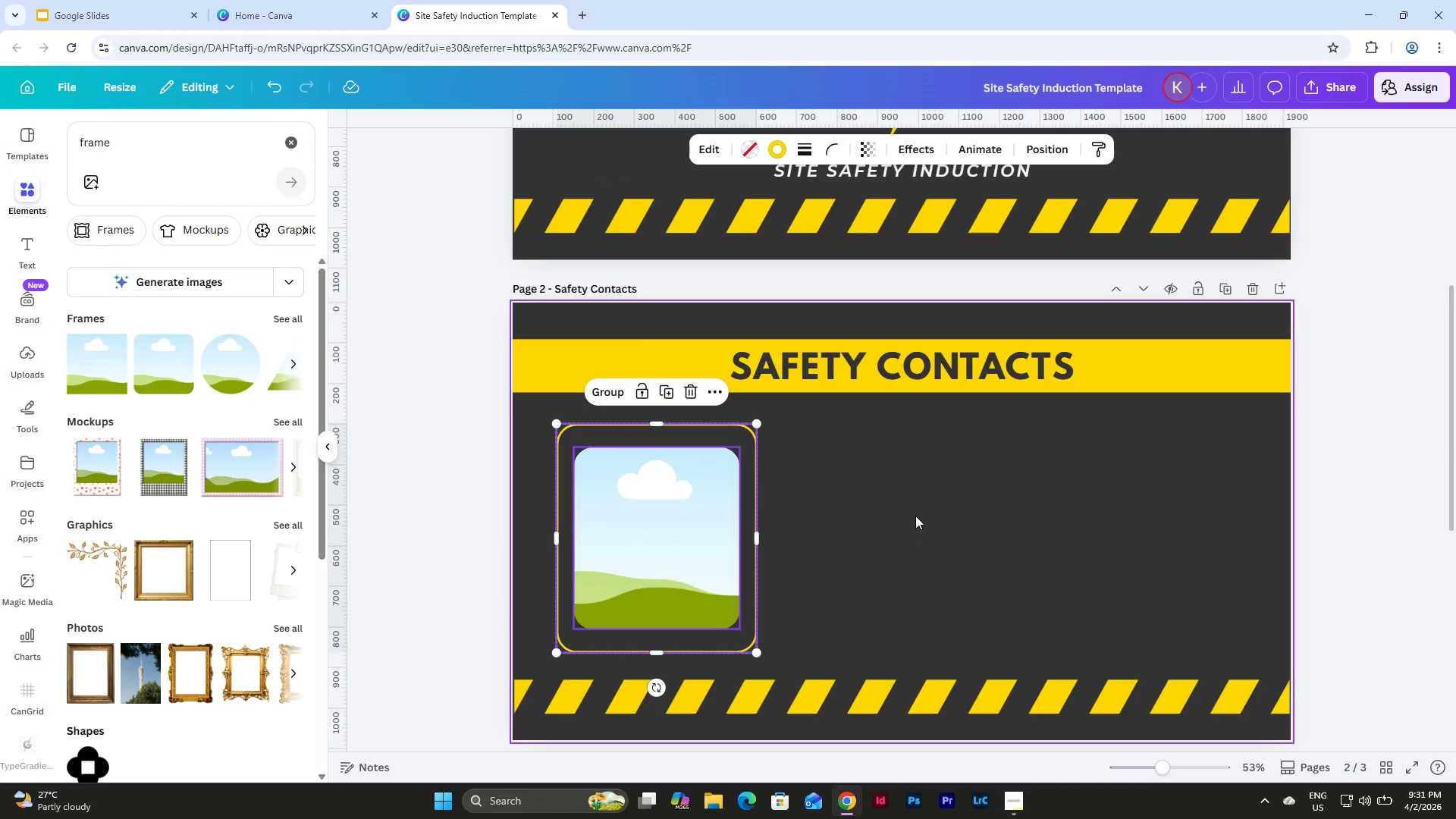 
left_click([875, 534])
 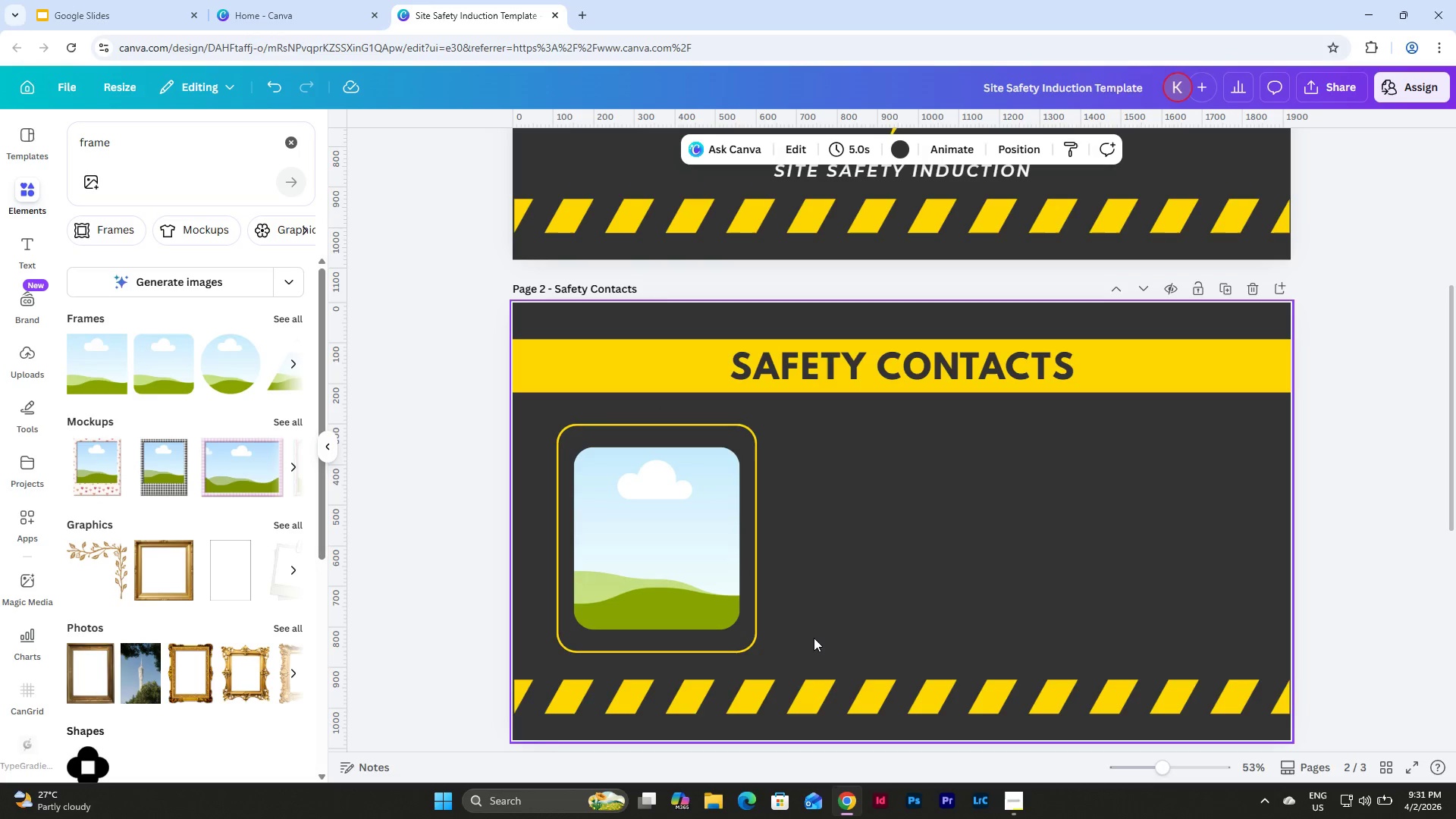 
left_click_drag(start_coordinate=[805, 650], to_coordinate=[853, 513])
 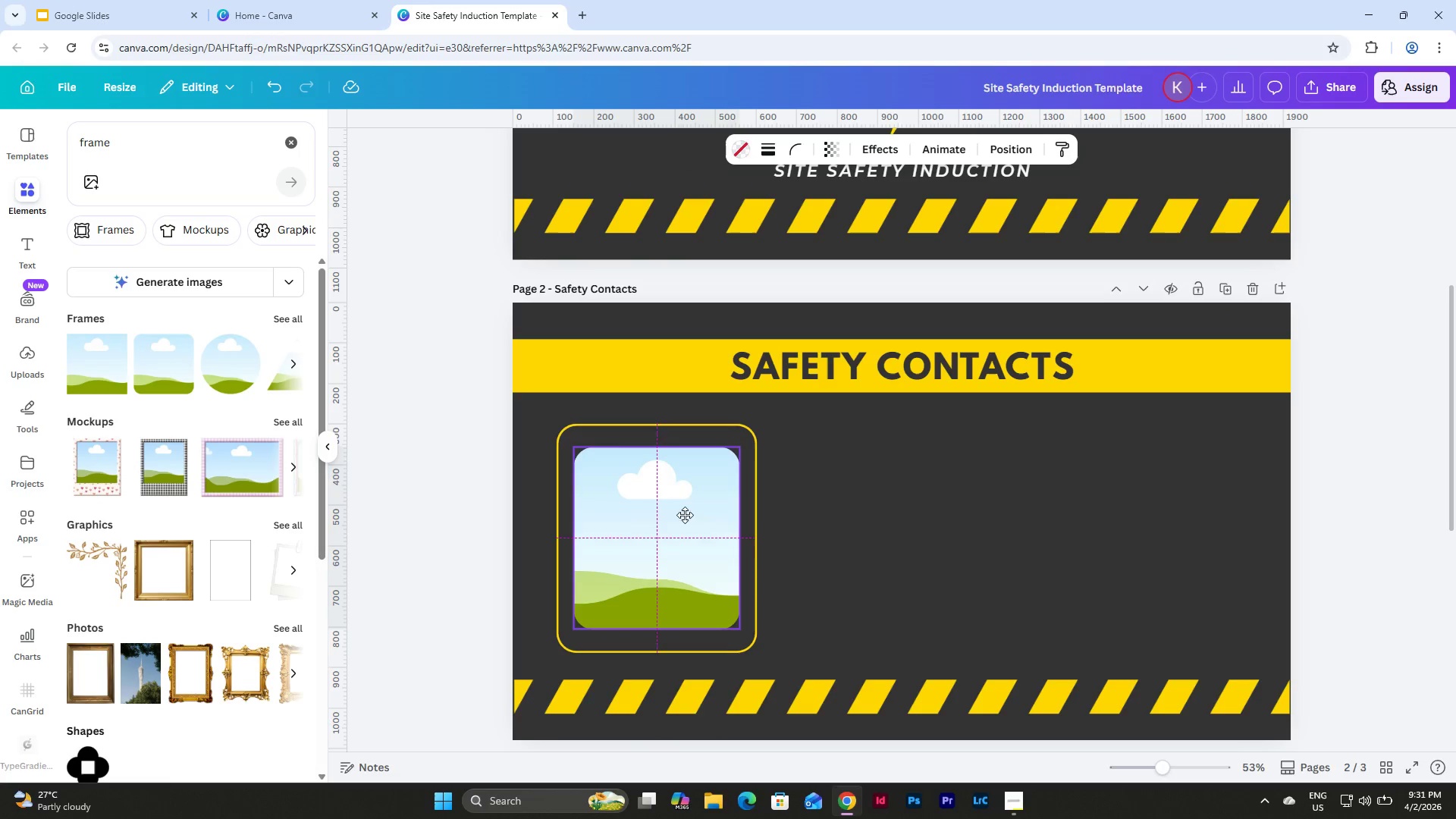 
left_click([824, 585])
 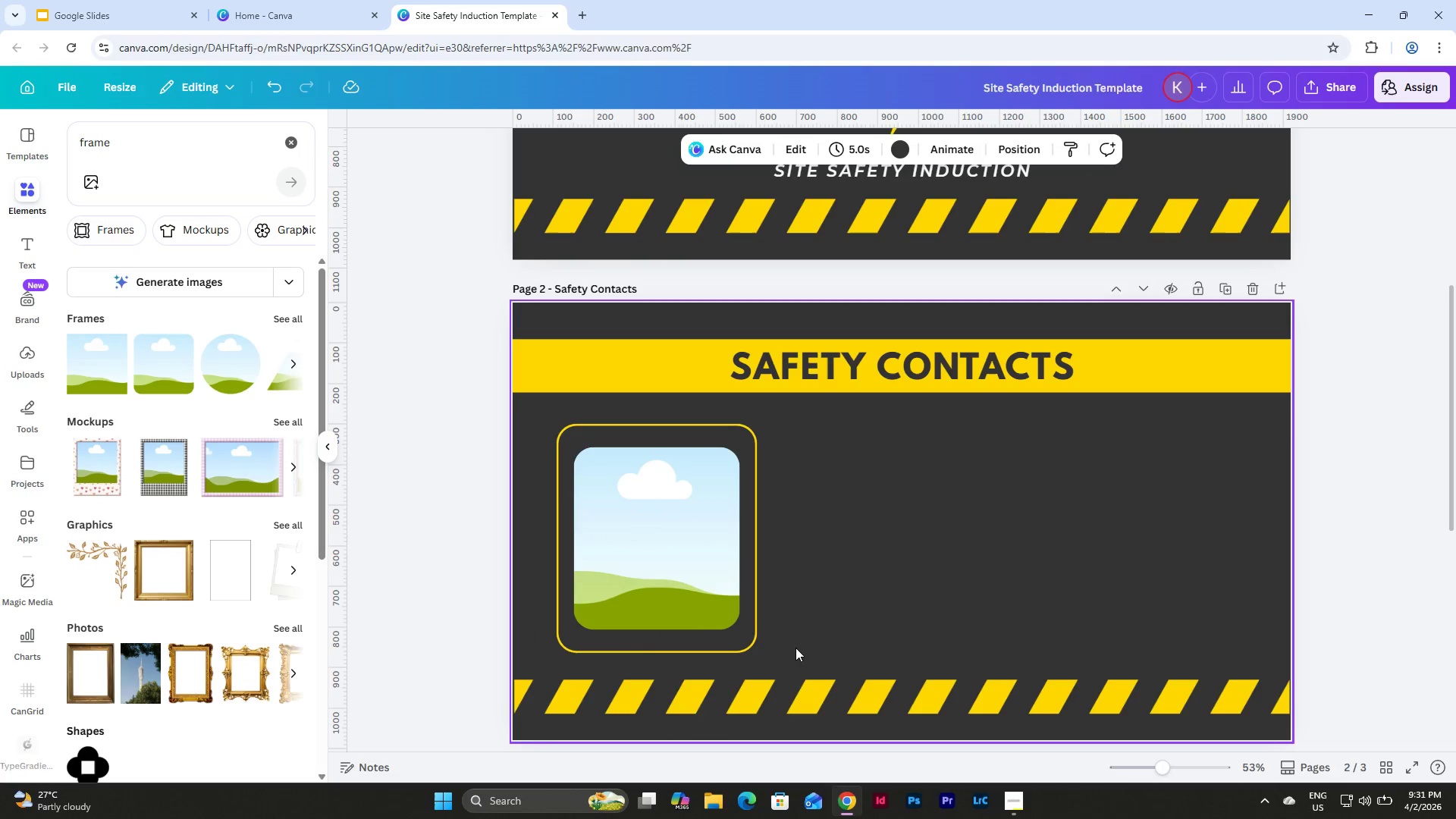 
left_click_drag(start_coordinate=[794, 649], to_coordinate=[546, 461])
 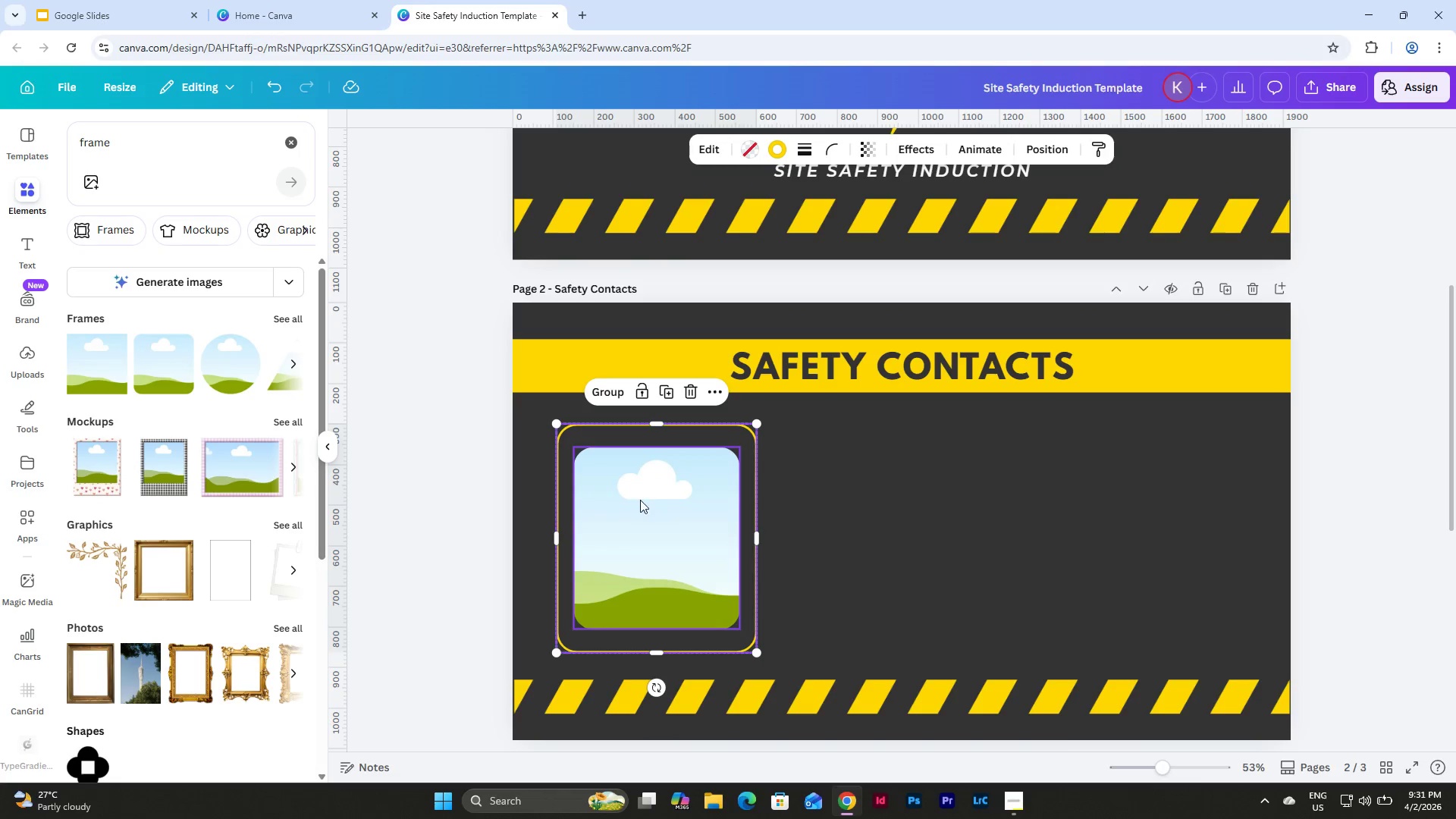 
left_click_drag(start_coordinate=[642, 500], to_coordinate=[645, 497])
 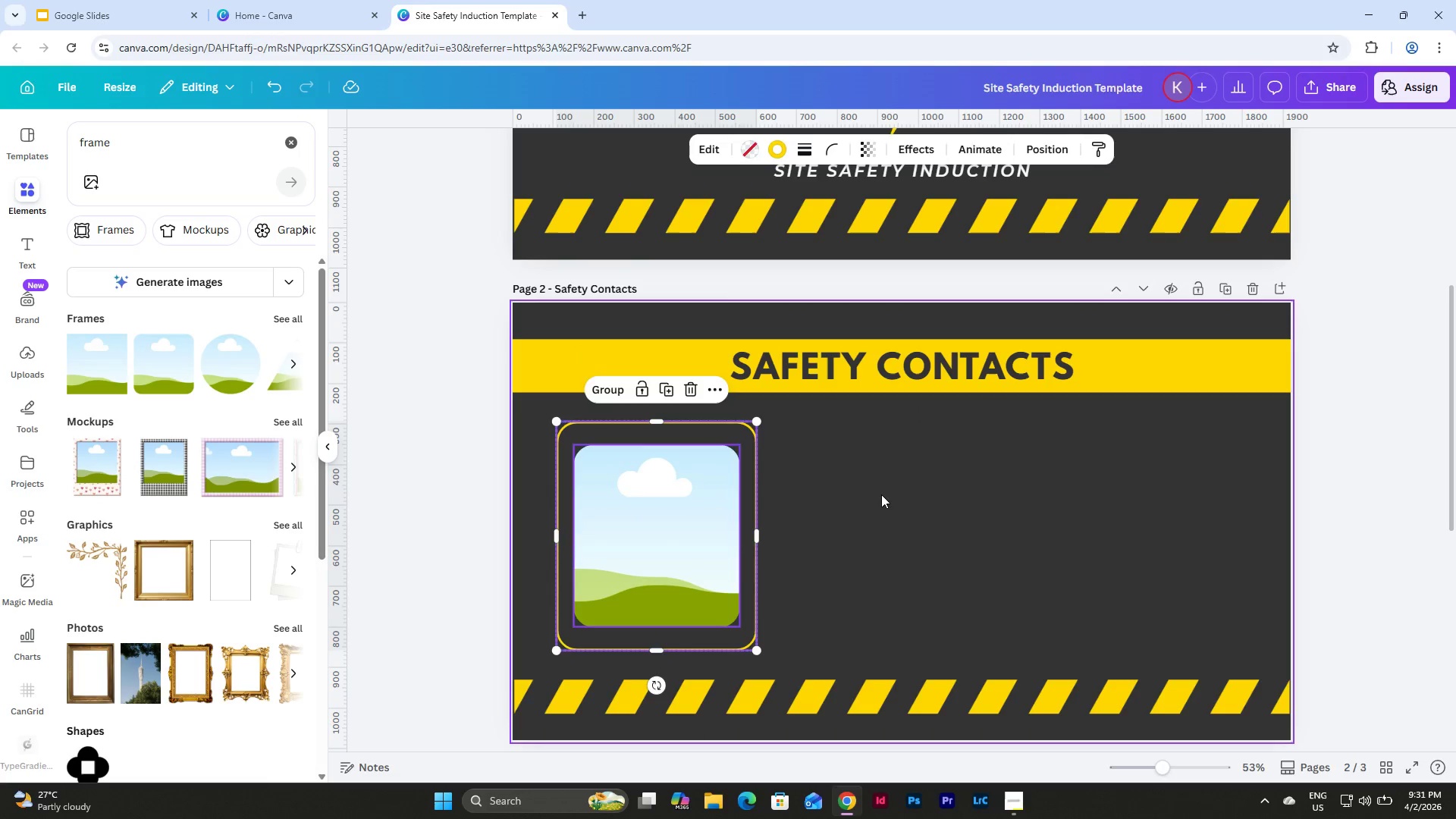 
left_click([881, 494])
 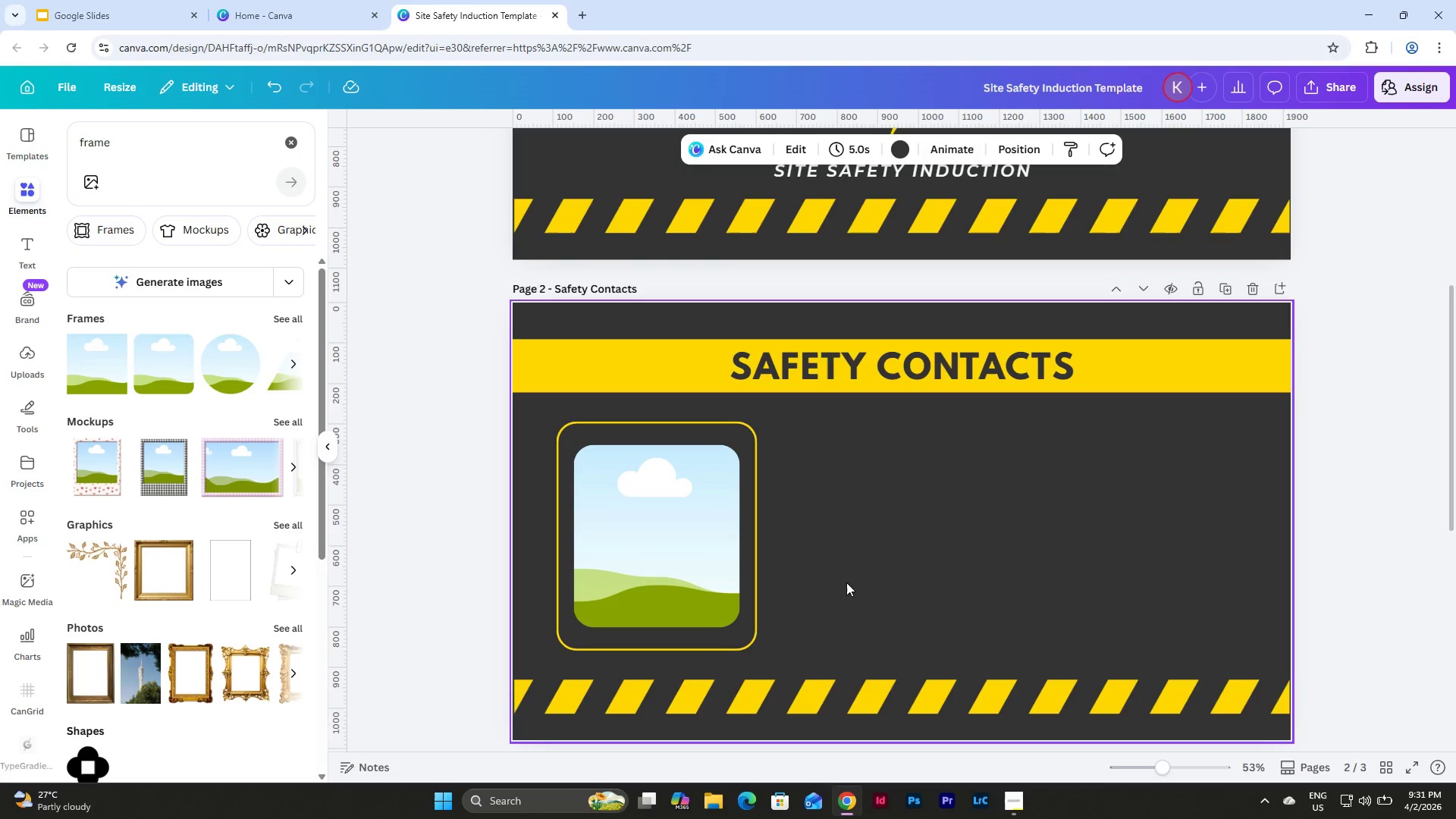 
left_click_drag(start_coordinate=[793, 653], to_coordinate=[544, 411])
 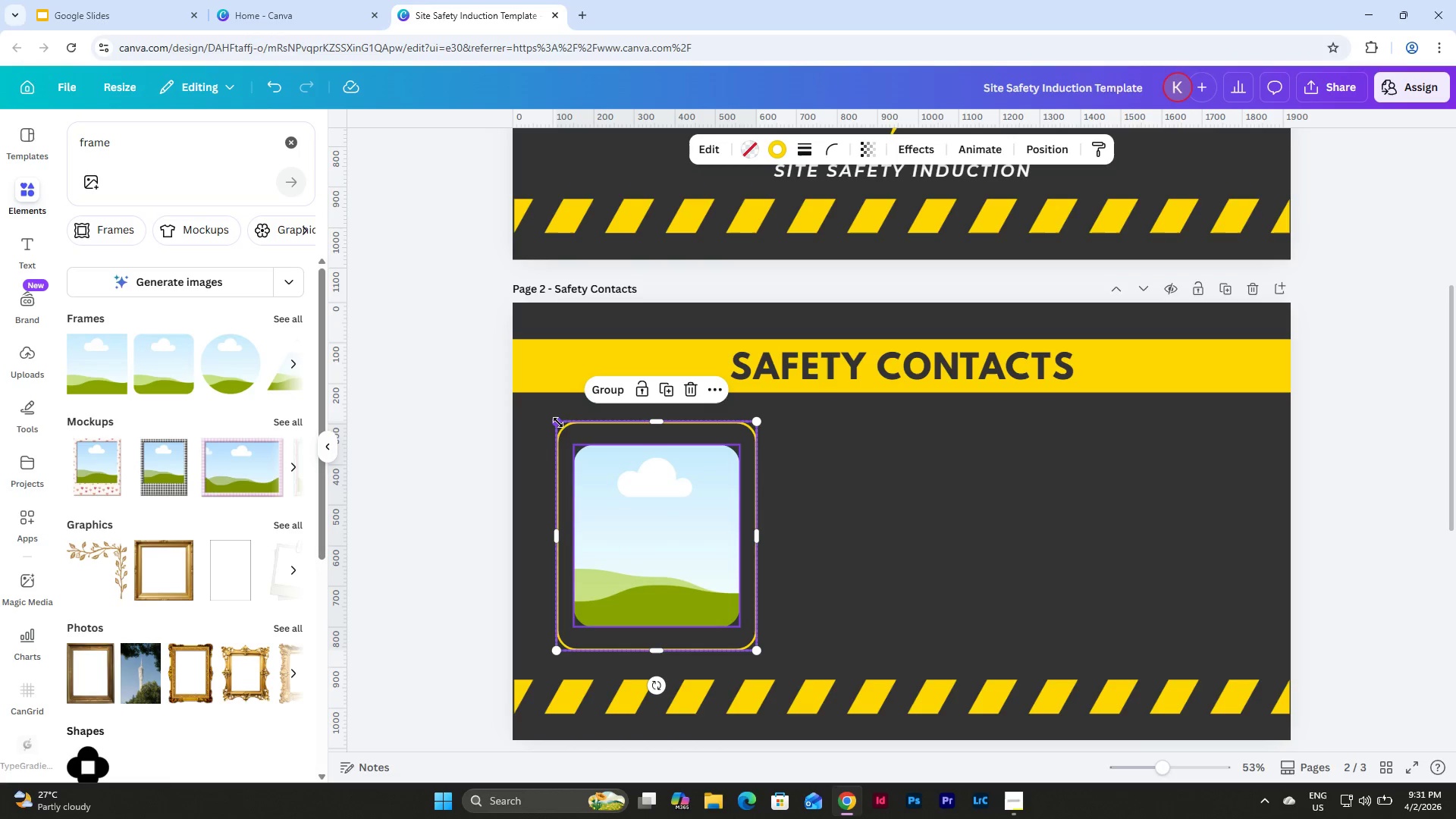 
left_click_drag(start_coordinate=[558, 422], to_coordinate=[604, 459])
 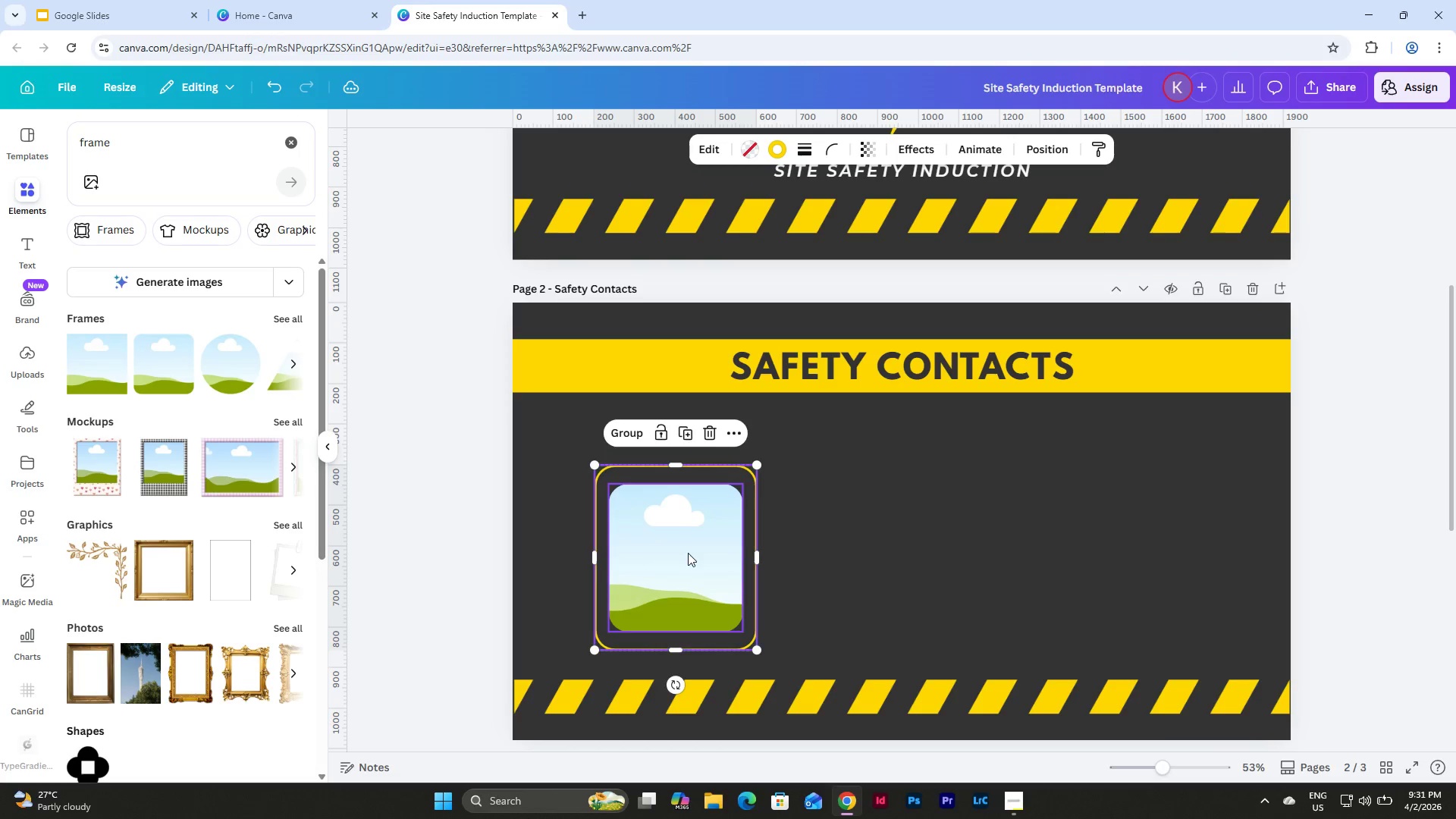 
left_click_drag(start_coordinate=[689, 553], to_coordinate=[646, 553])
 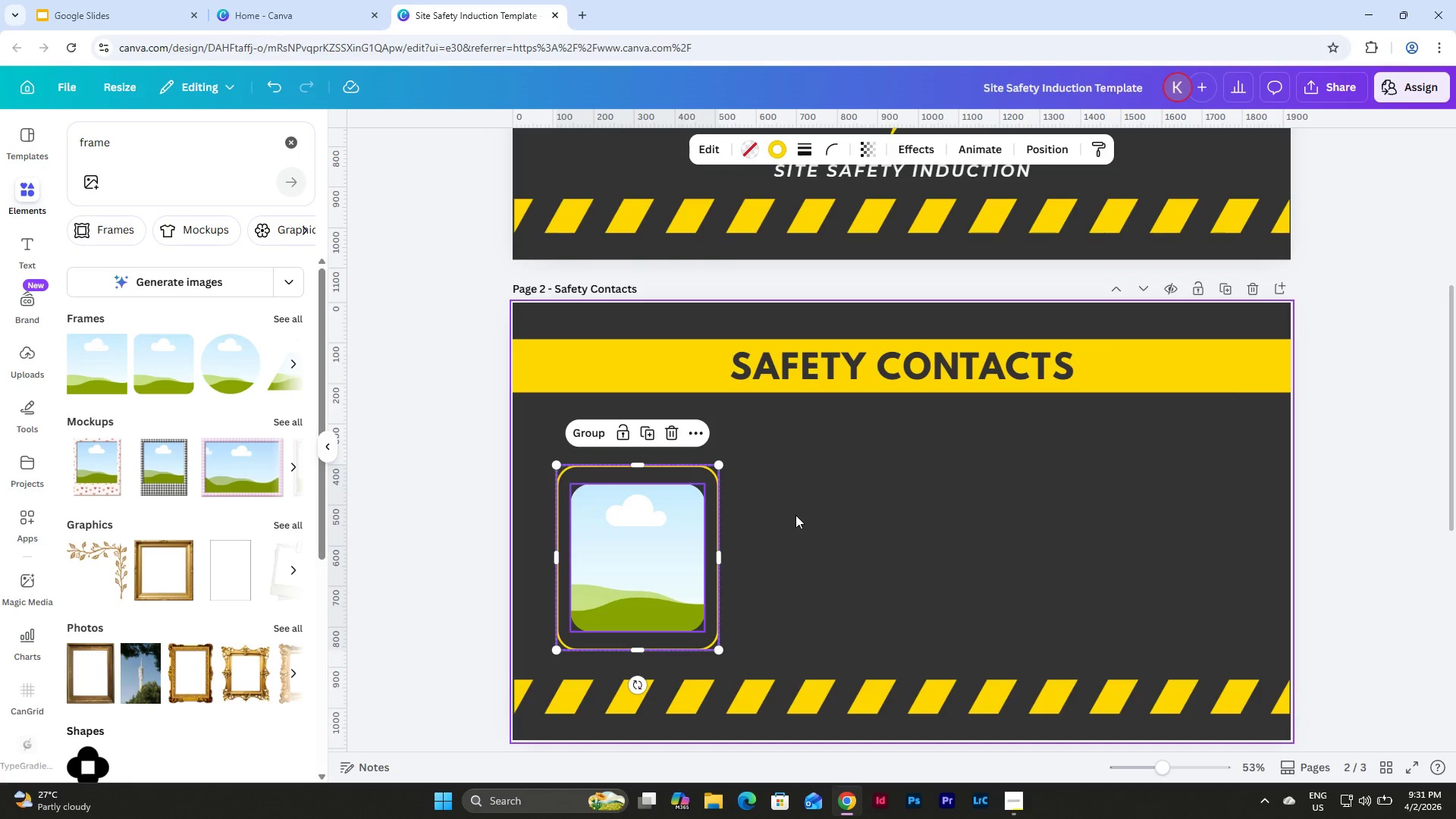 
left_click([795, 515])
 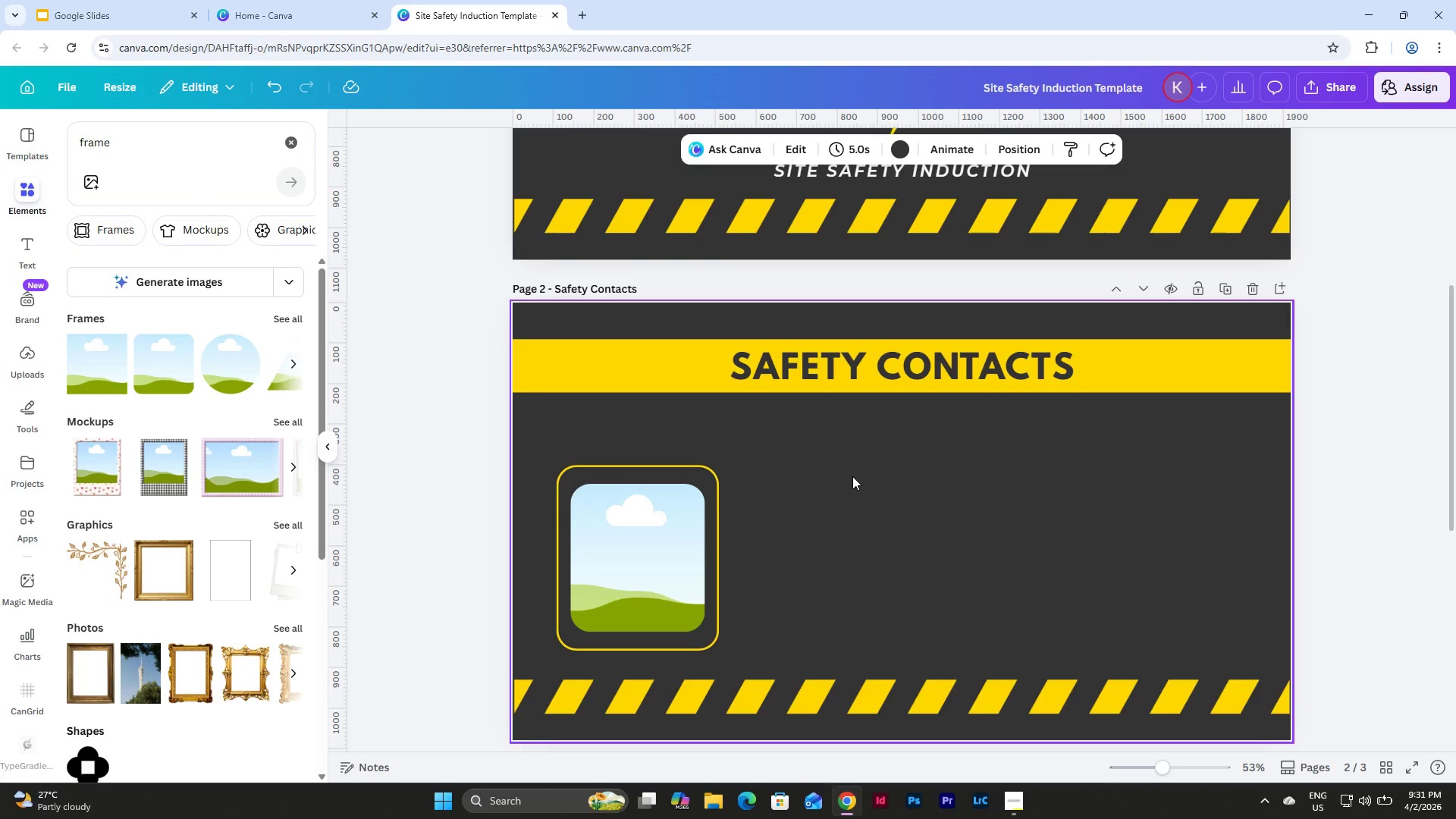 
scroll: coordinate [852, 475], scroll_direction: up, amount: 3.0
 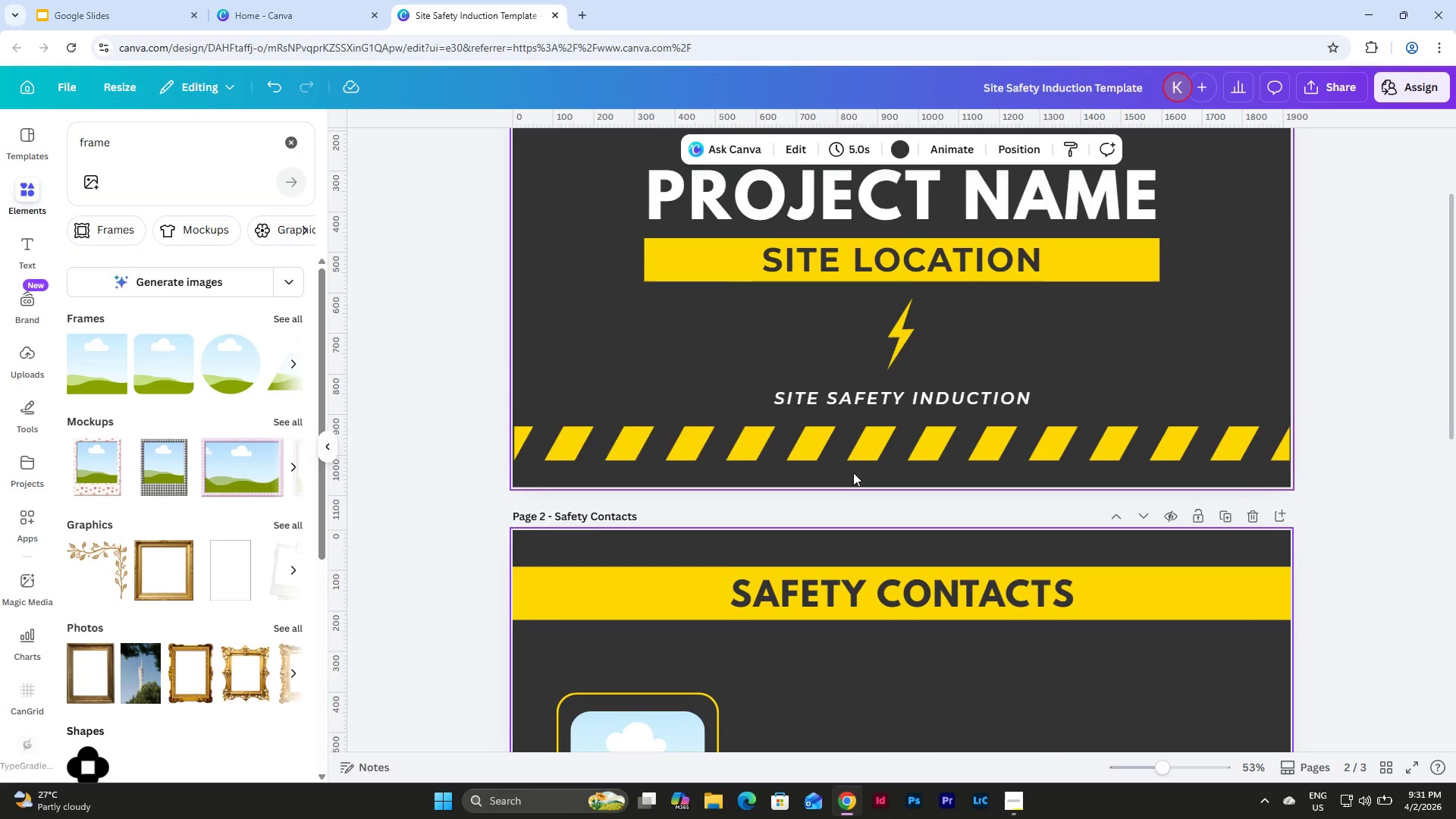 
scroll: coordinate [853, 472], scroll_direction: down, amount: 1.0
 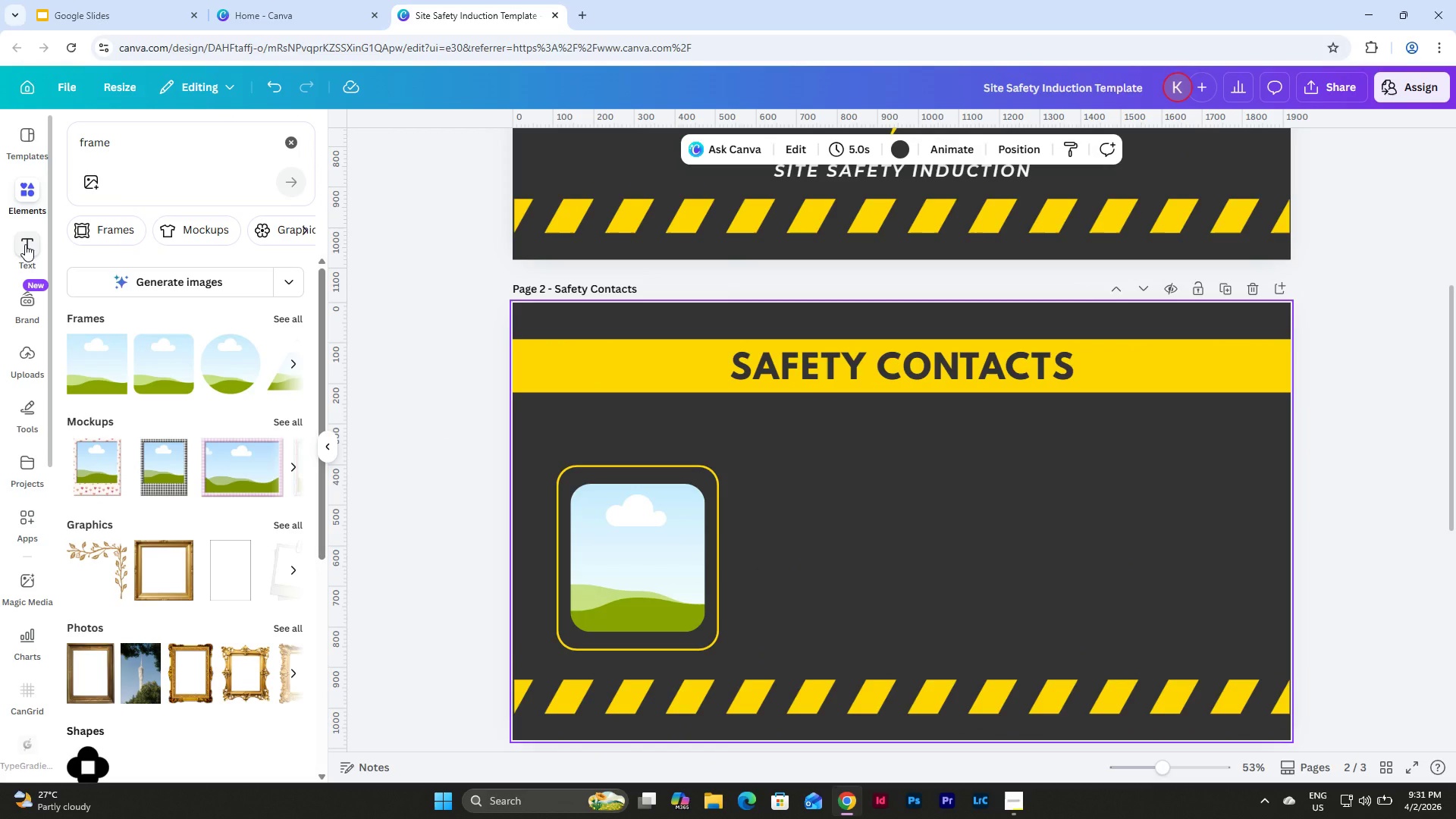 
wait(7.29)
 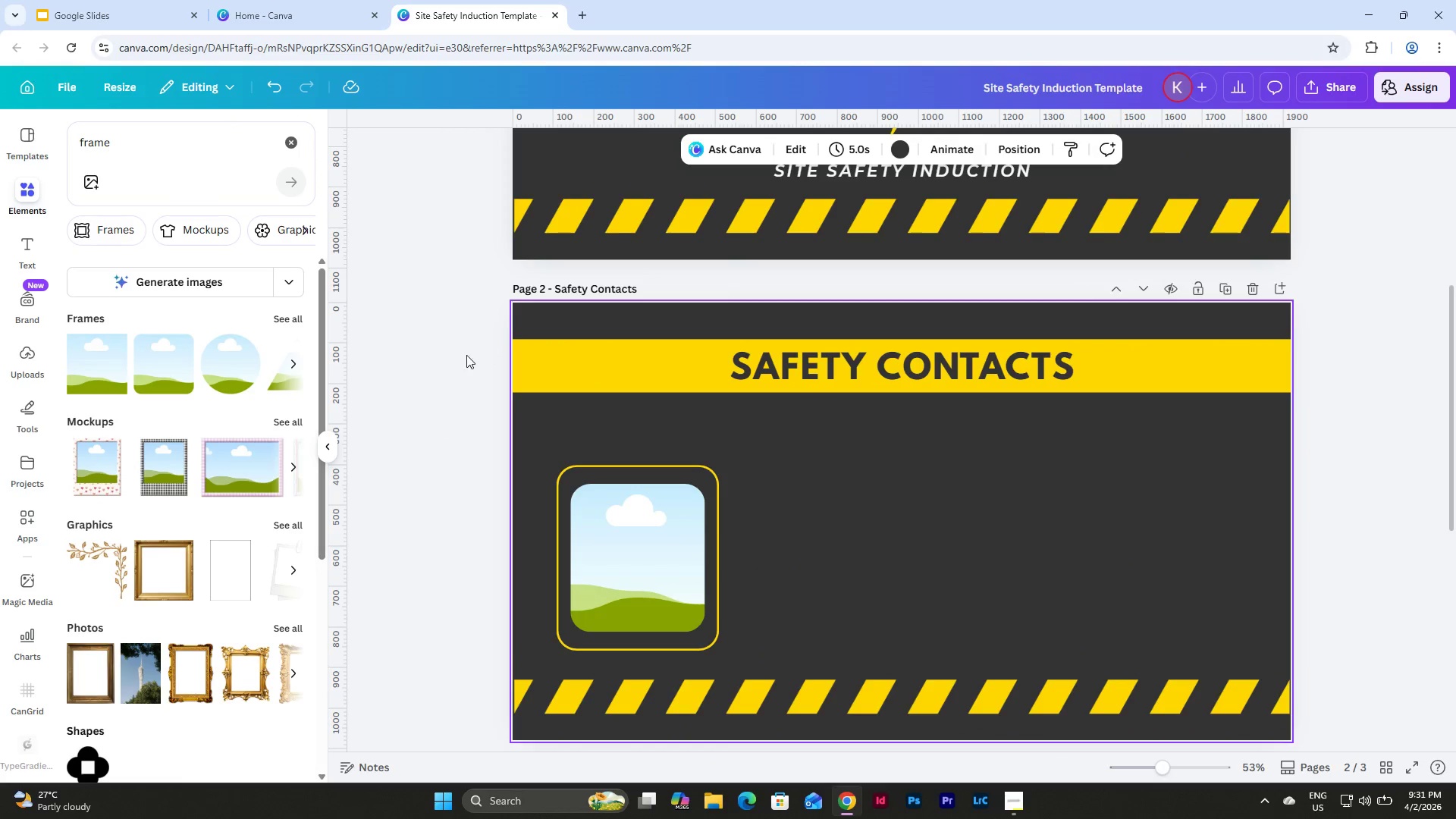 
left_click([1018, 795])